 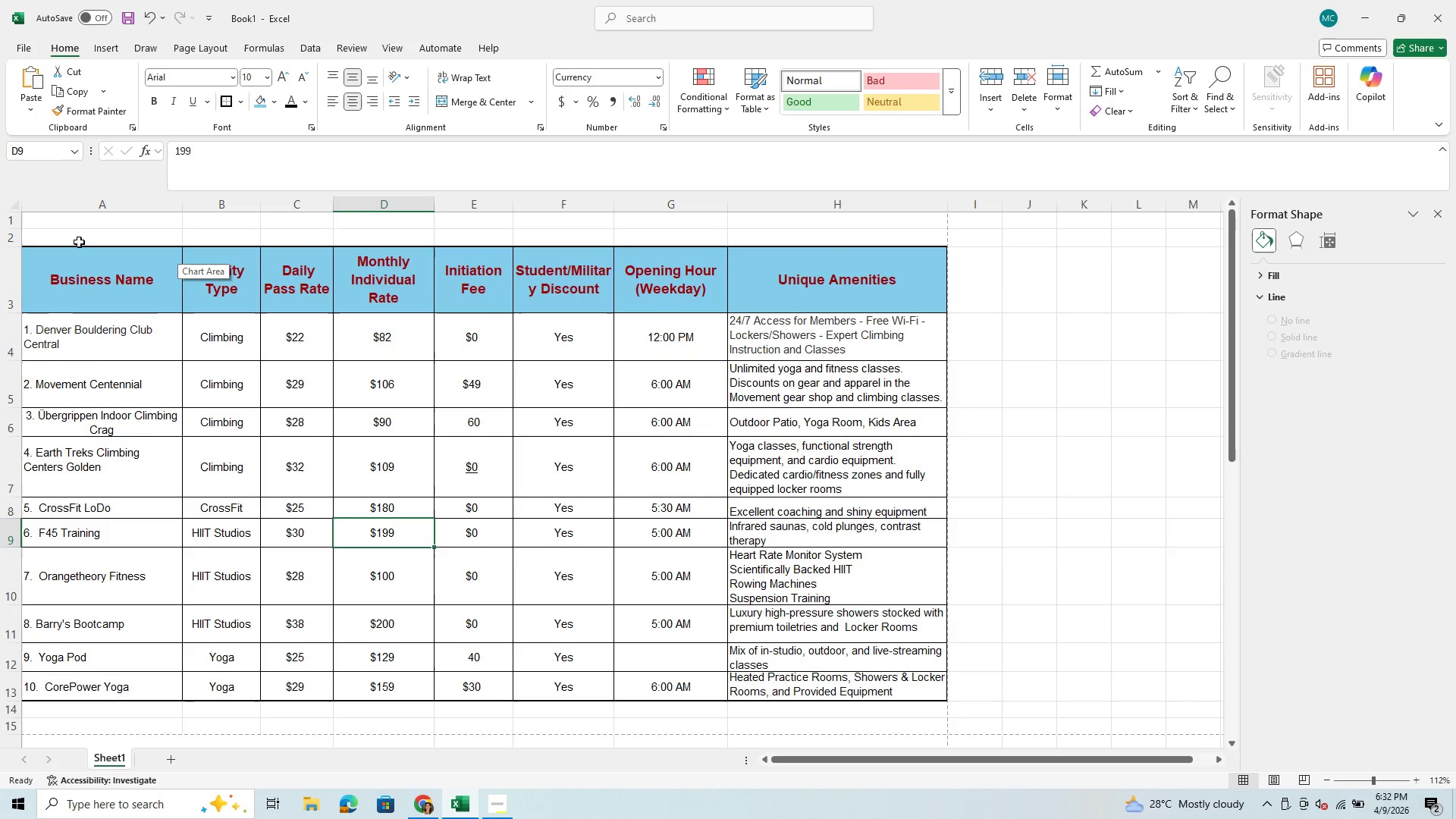 
left_click([71, 219])
 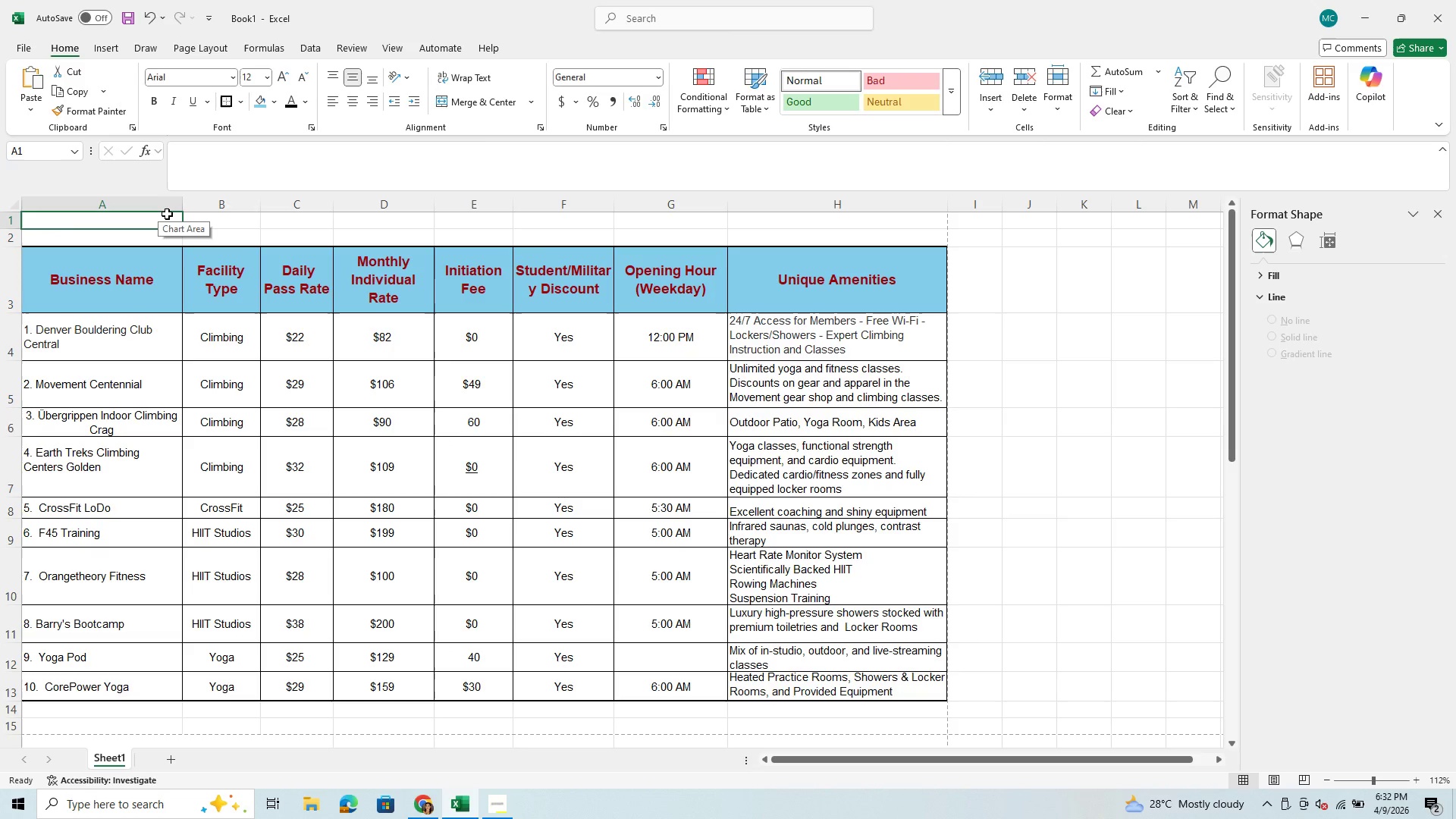 
left_click_drag(start_coordinate=[163, 215], to_coordinate=[494, 221])
 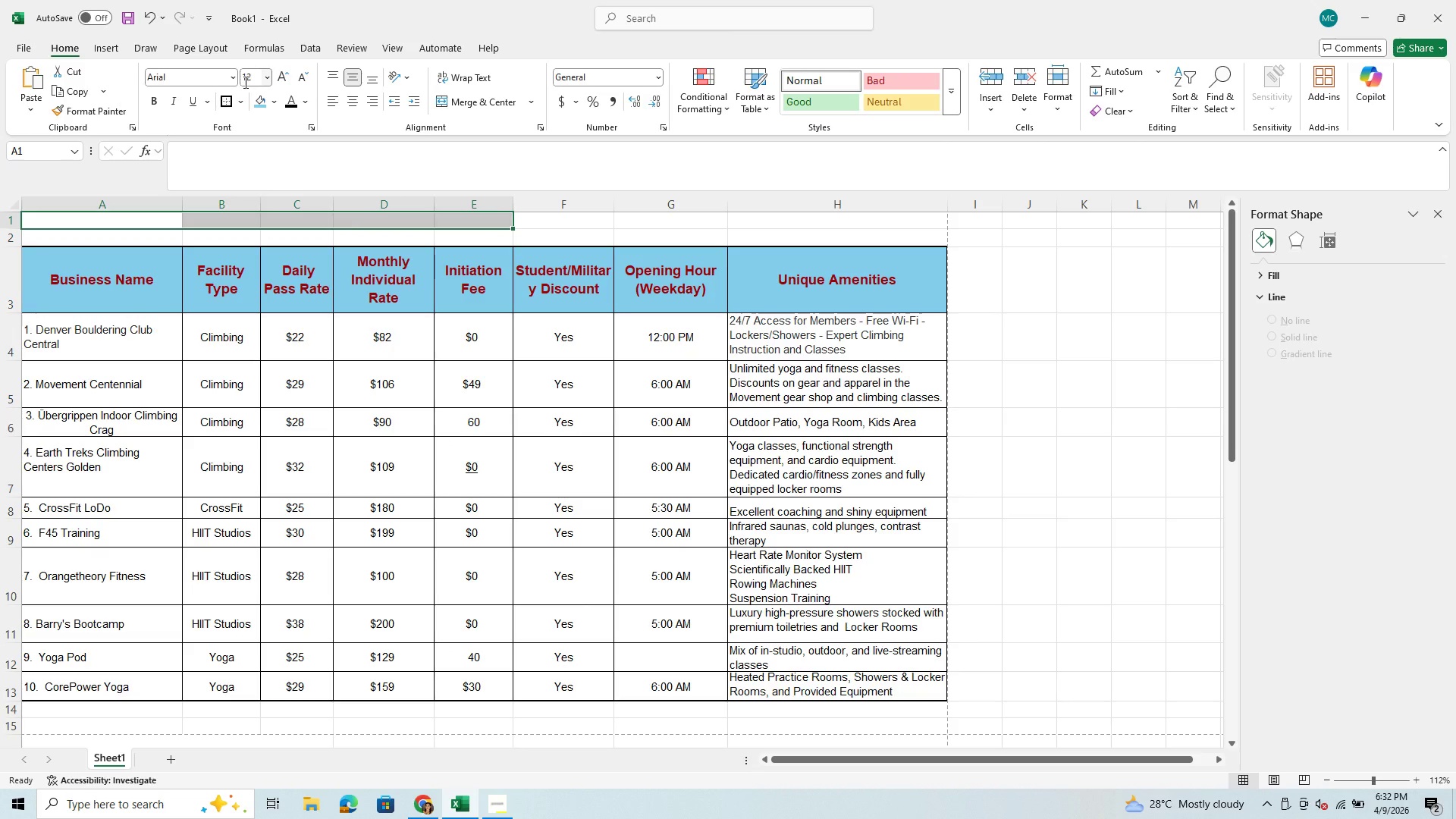 
key(Control+V)
 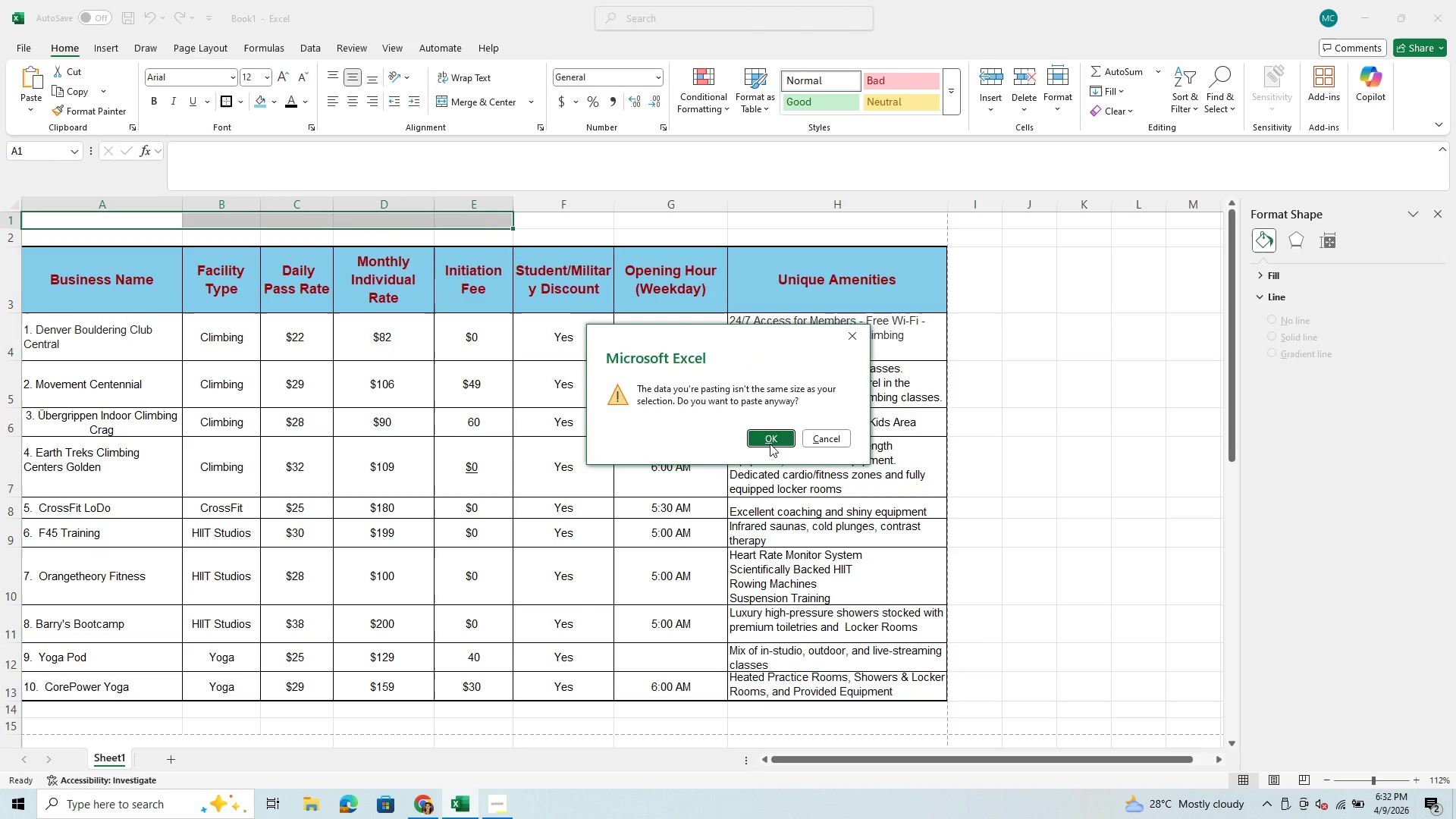 
left_click([770, 444])
 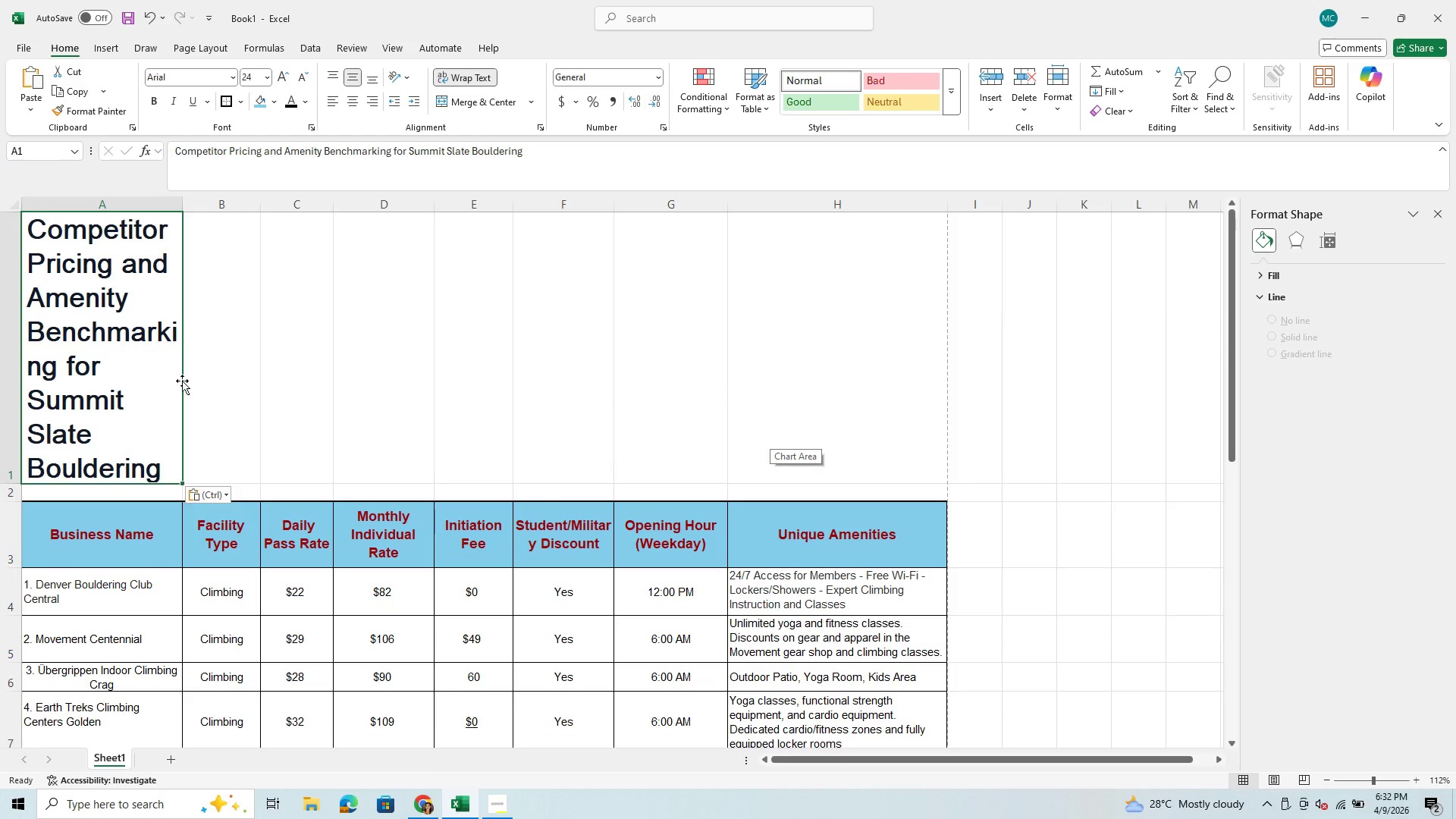 
left_click_drag(start_coordinate=[163, 377], to_coordinate=[807, 374])
 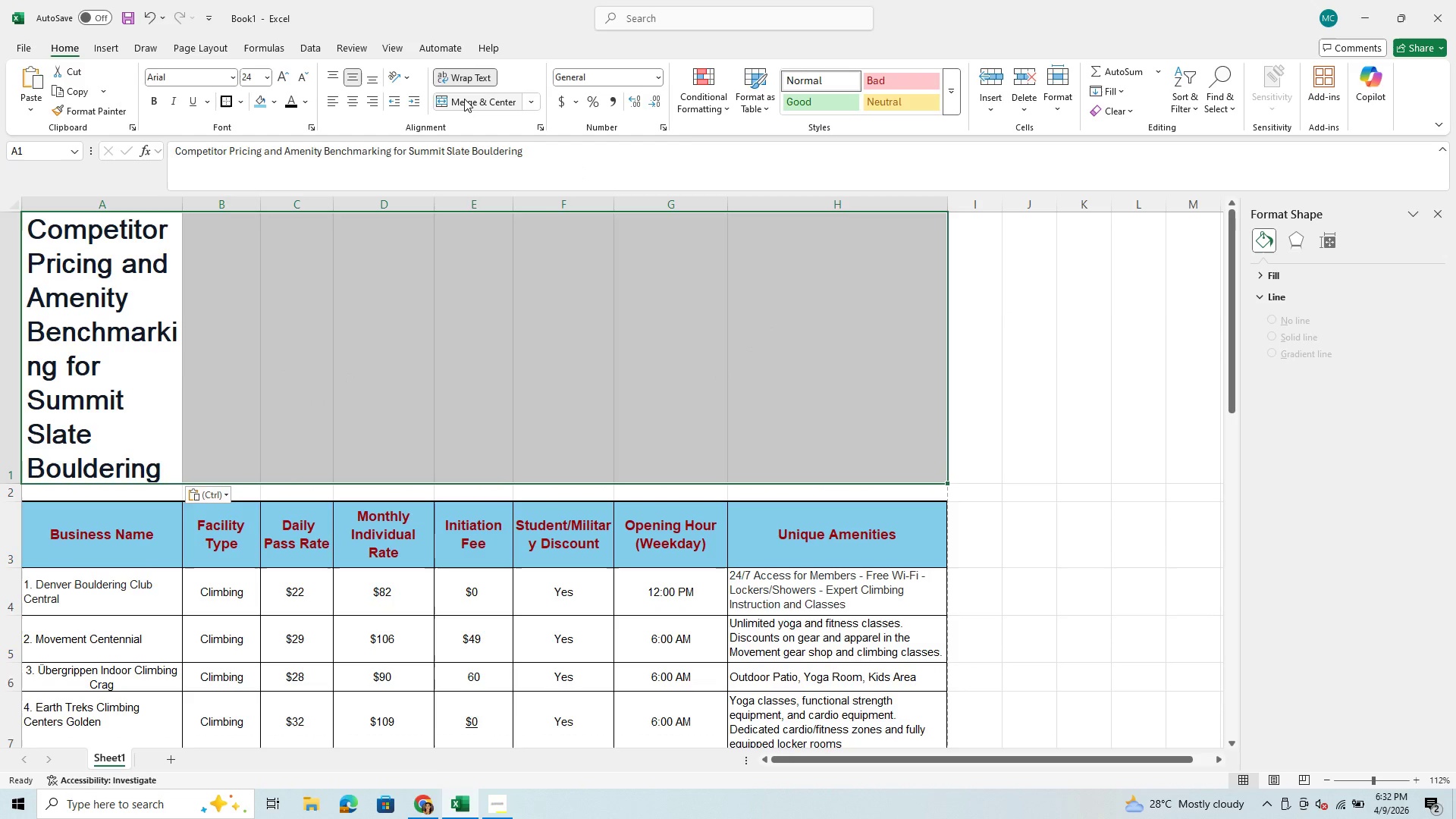 
left_click([464, 99])
 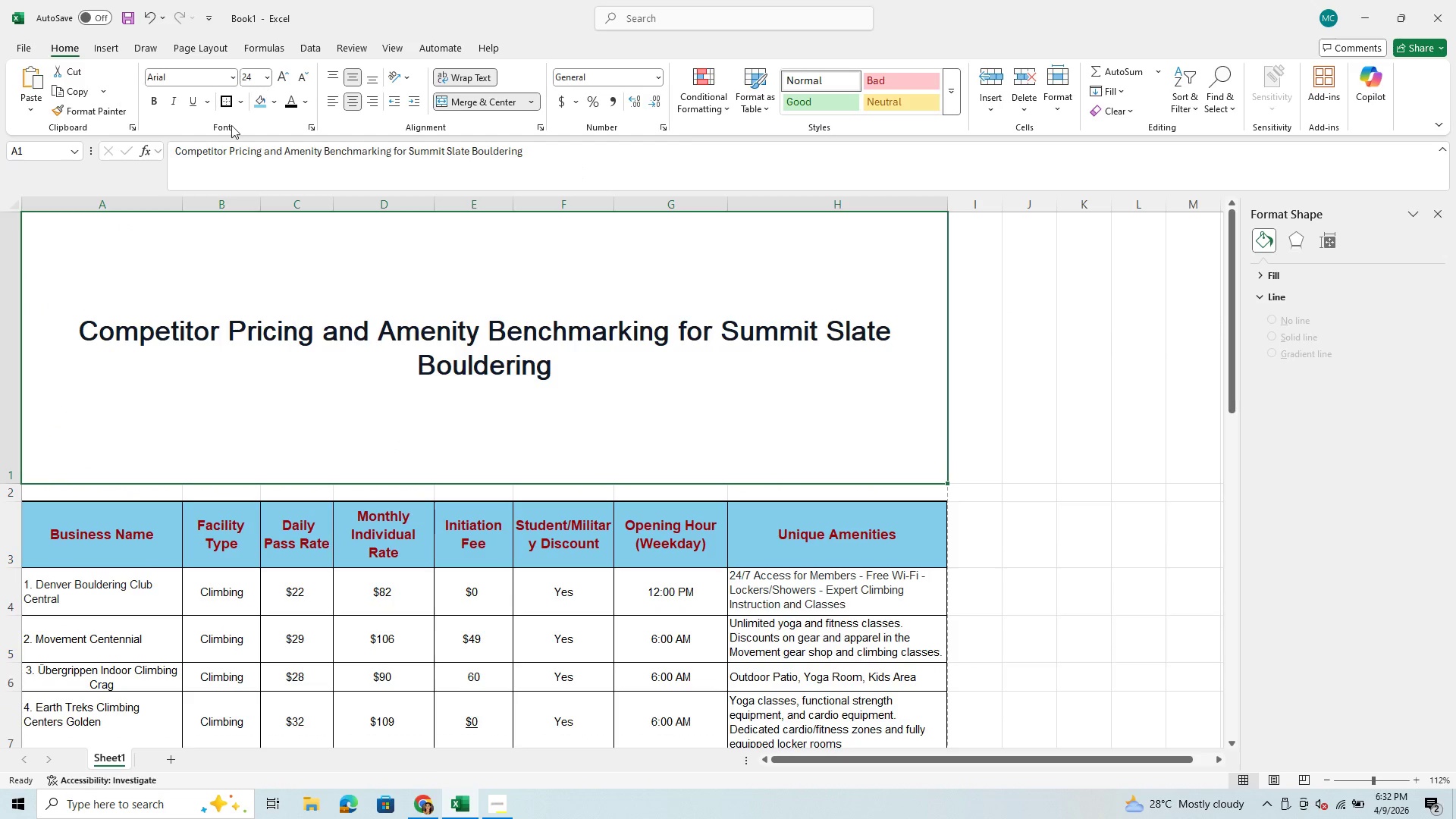 
wait(6.12)
 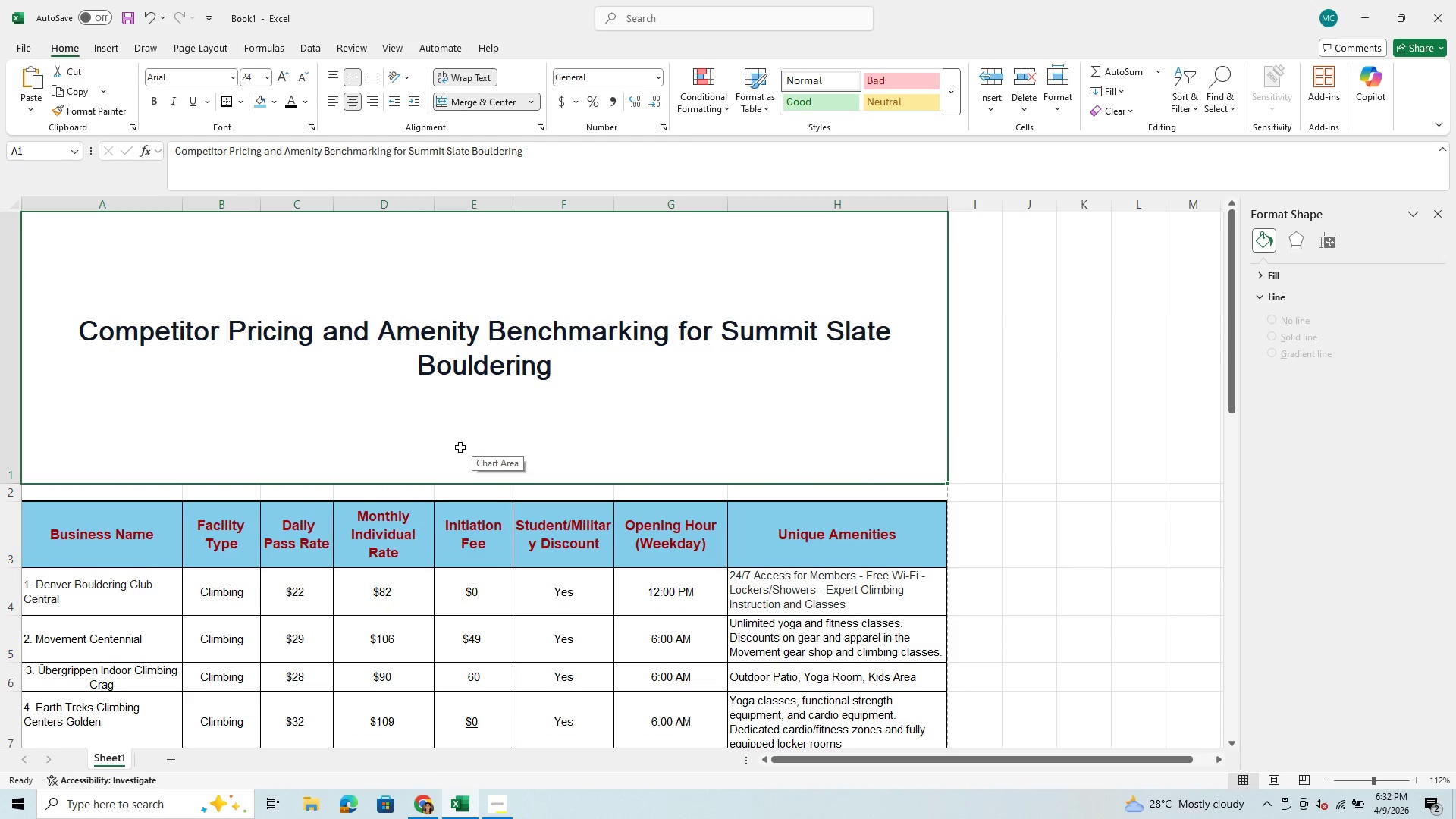 
left_click_drag(start_coordinate=[8, 482], to_coordinate=[83, 333])
 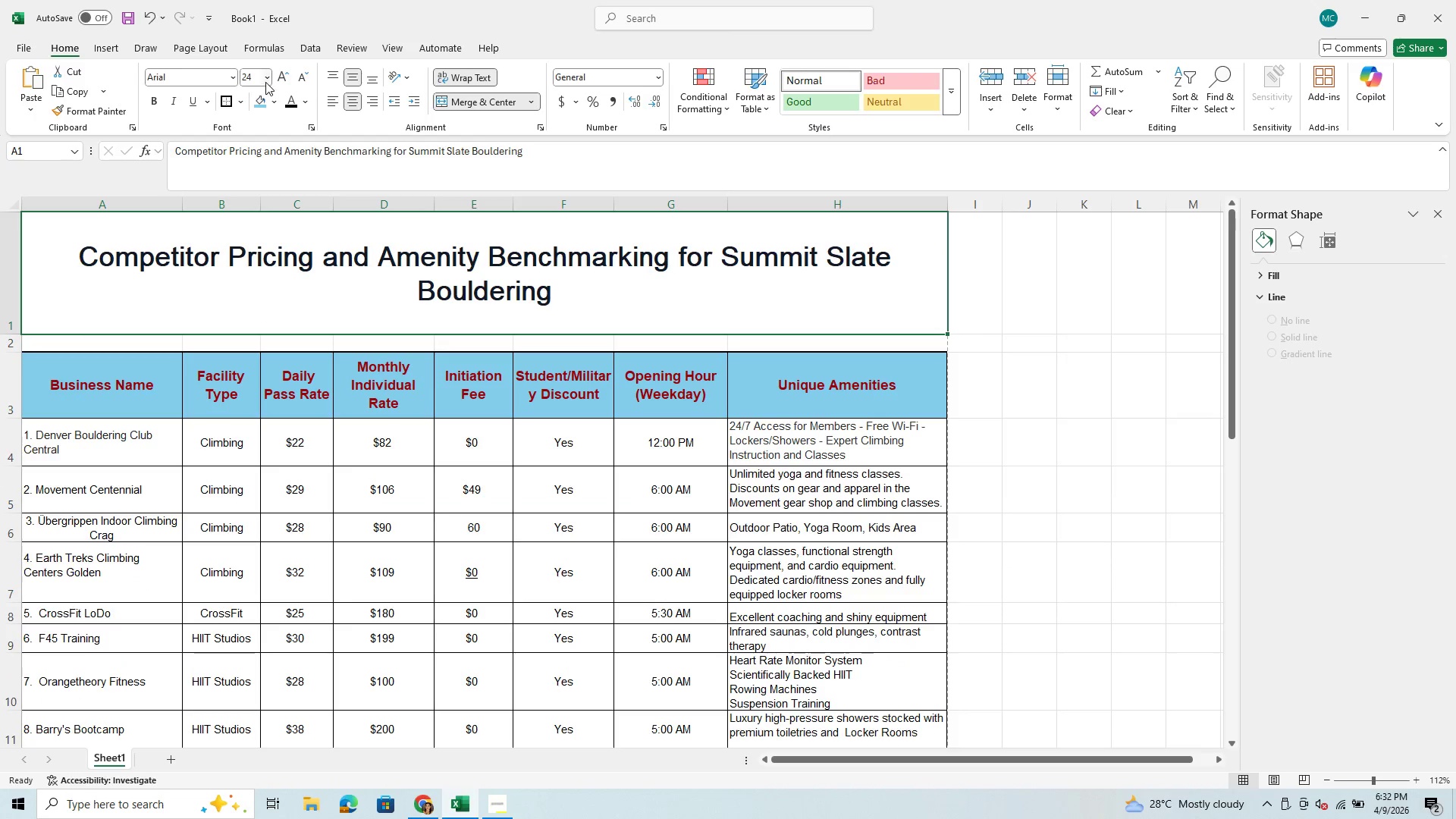 
left_click([267, 78])
 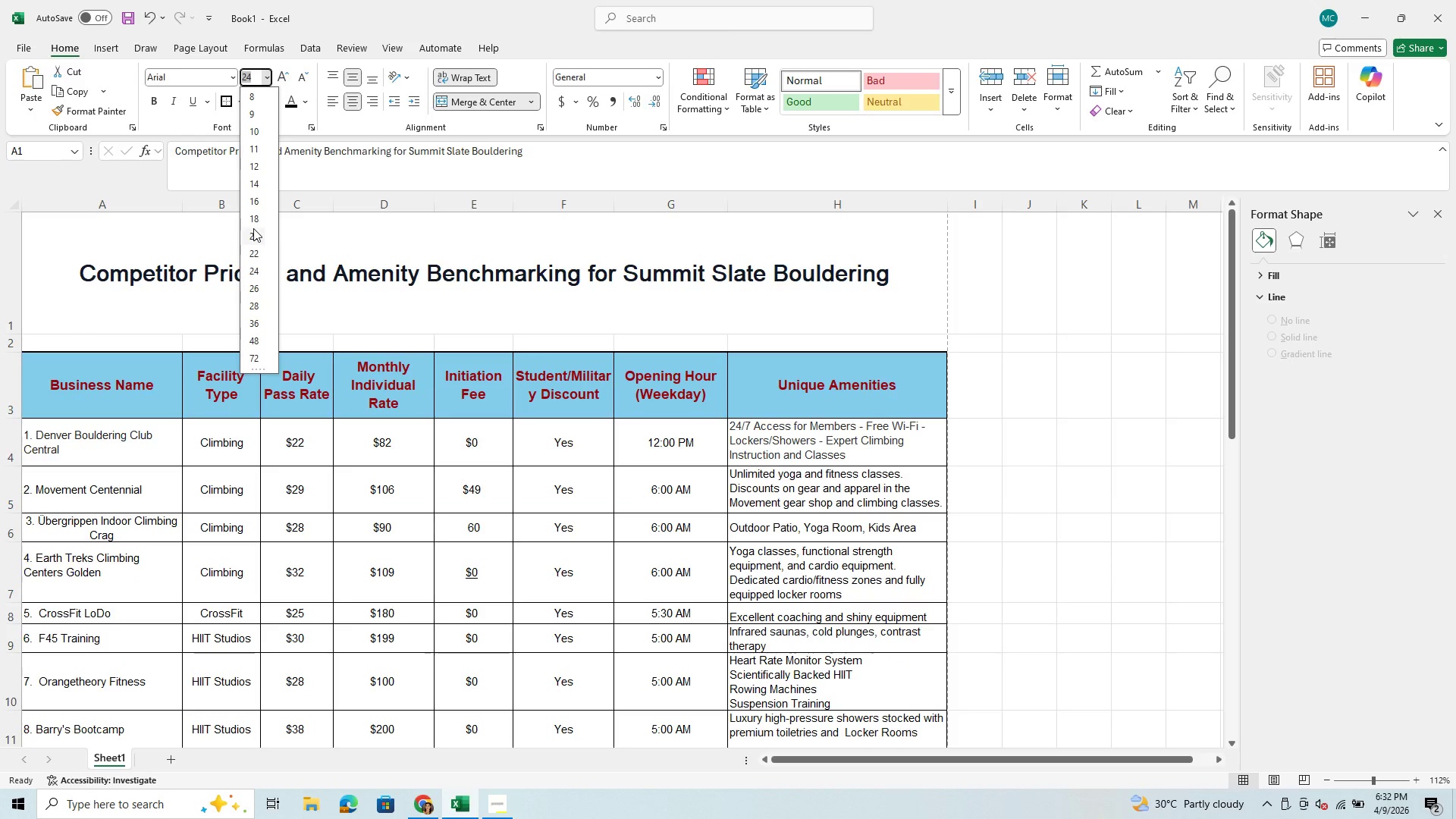 
left_click([253, 228])
 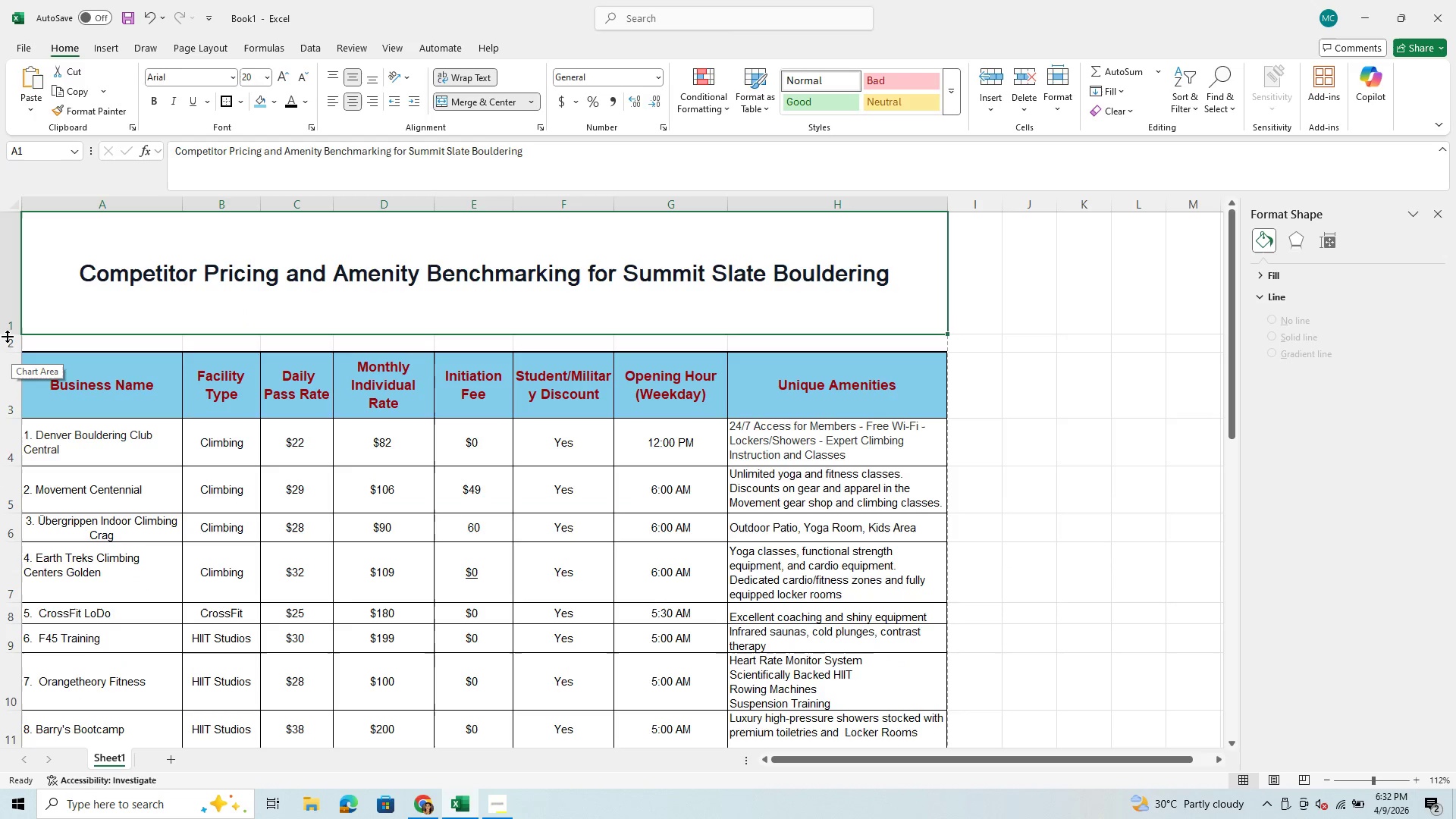 
left_click_drag(start_coordinate=[10, 332], to_coordinate=[36, 277])
 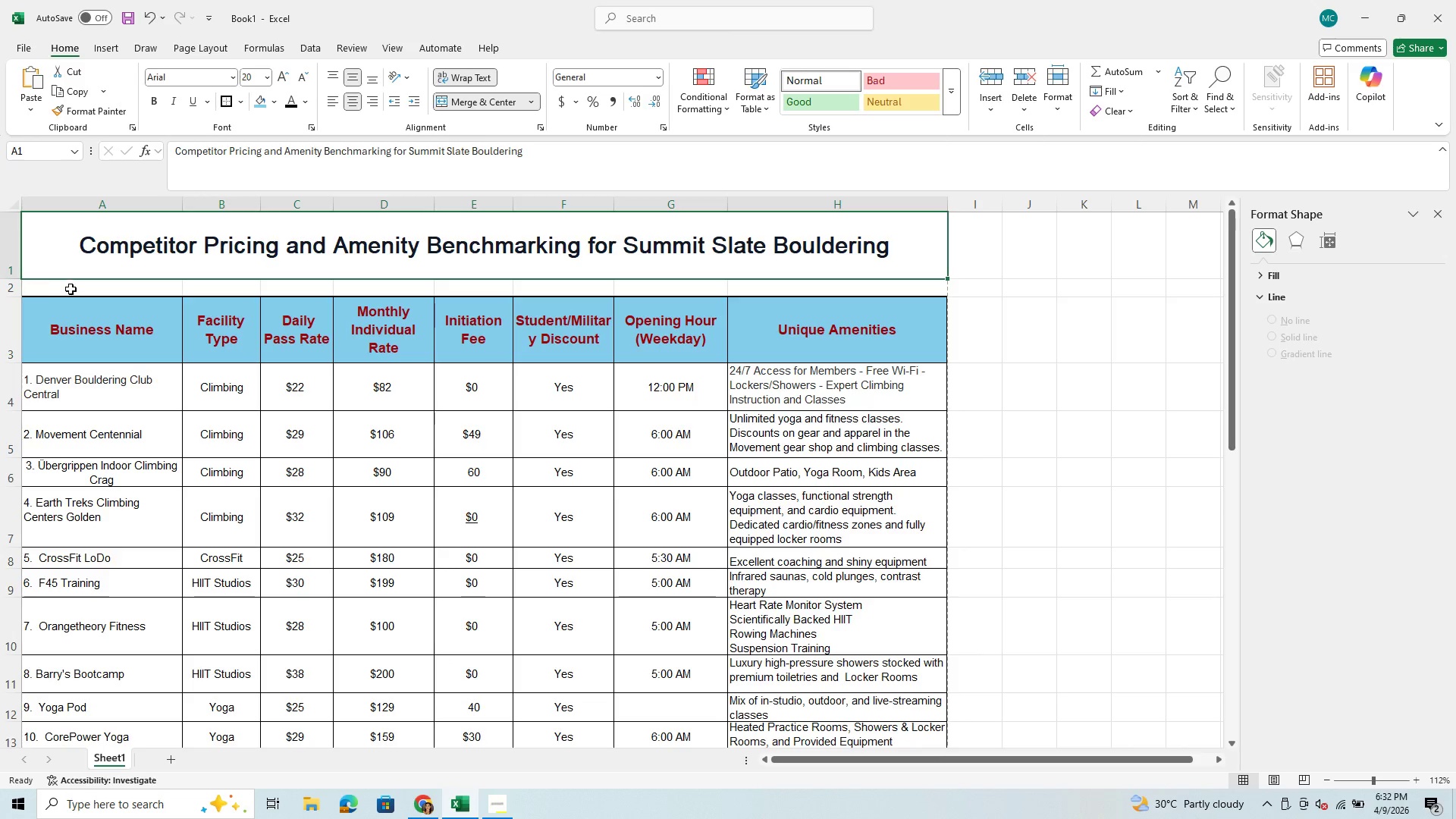 
left_click([71, 288])
 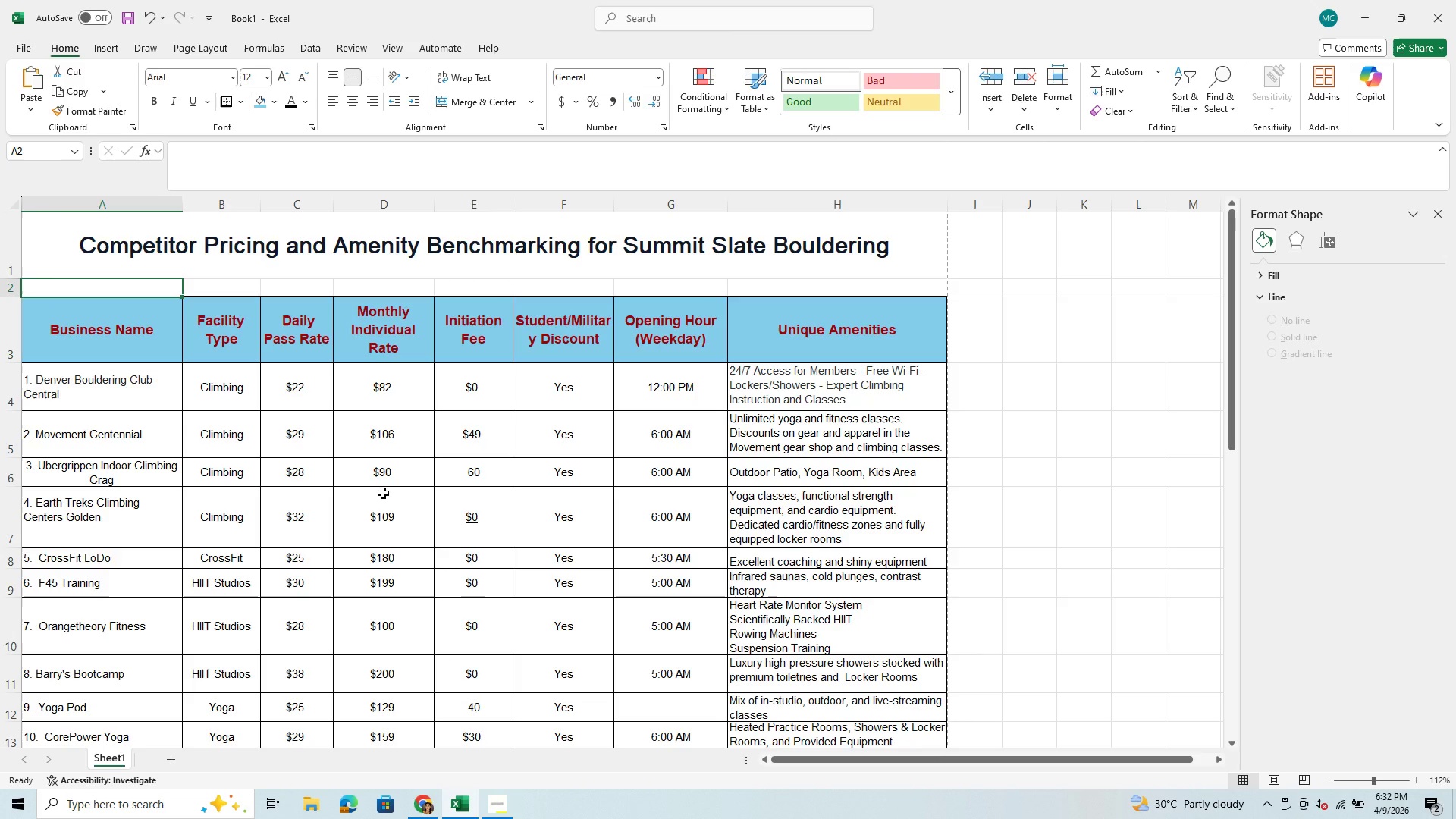 
scroll: coordinate [383, 493], scroll_direction: down, amount: 2.0
 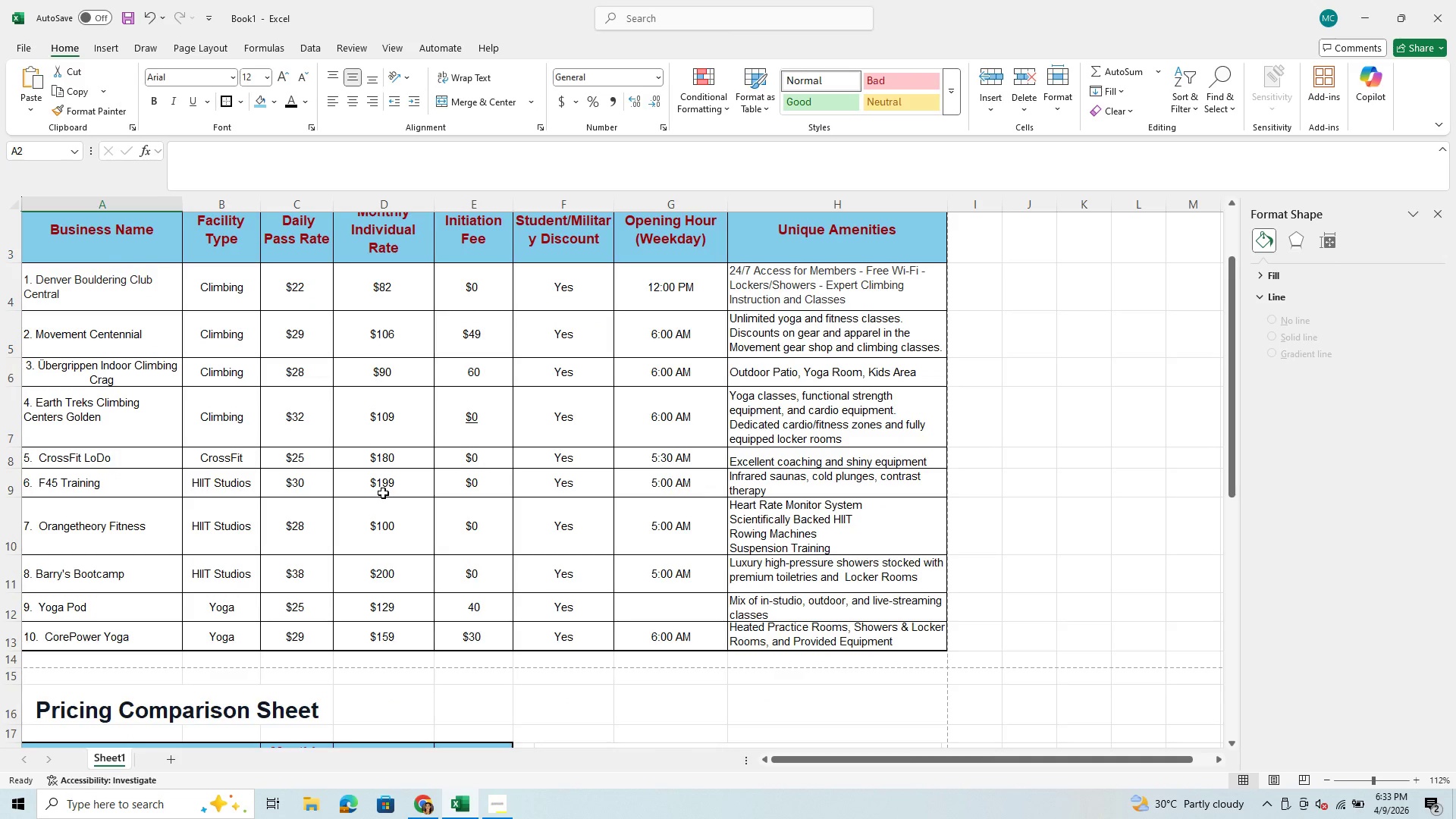 
scroll: coordinate [383, 493], scroll_direction: up, amount: 2.0
 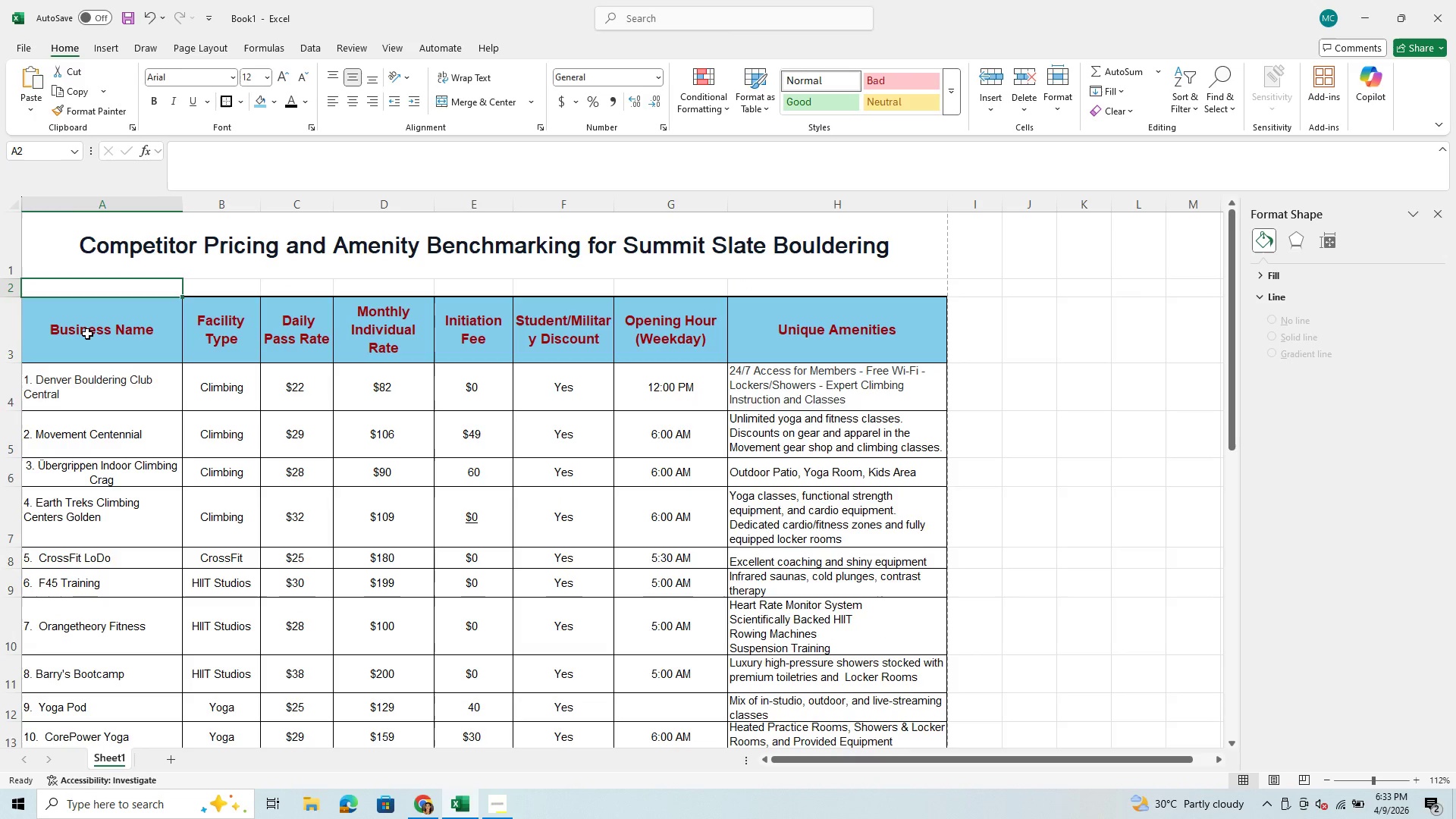 
left_click_drag(start_coordinate=[87, 334], to_coordinate=[814, 328])
 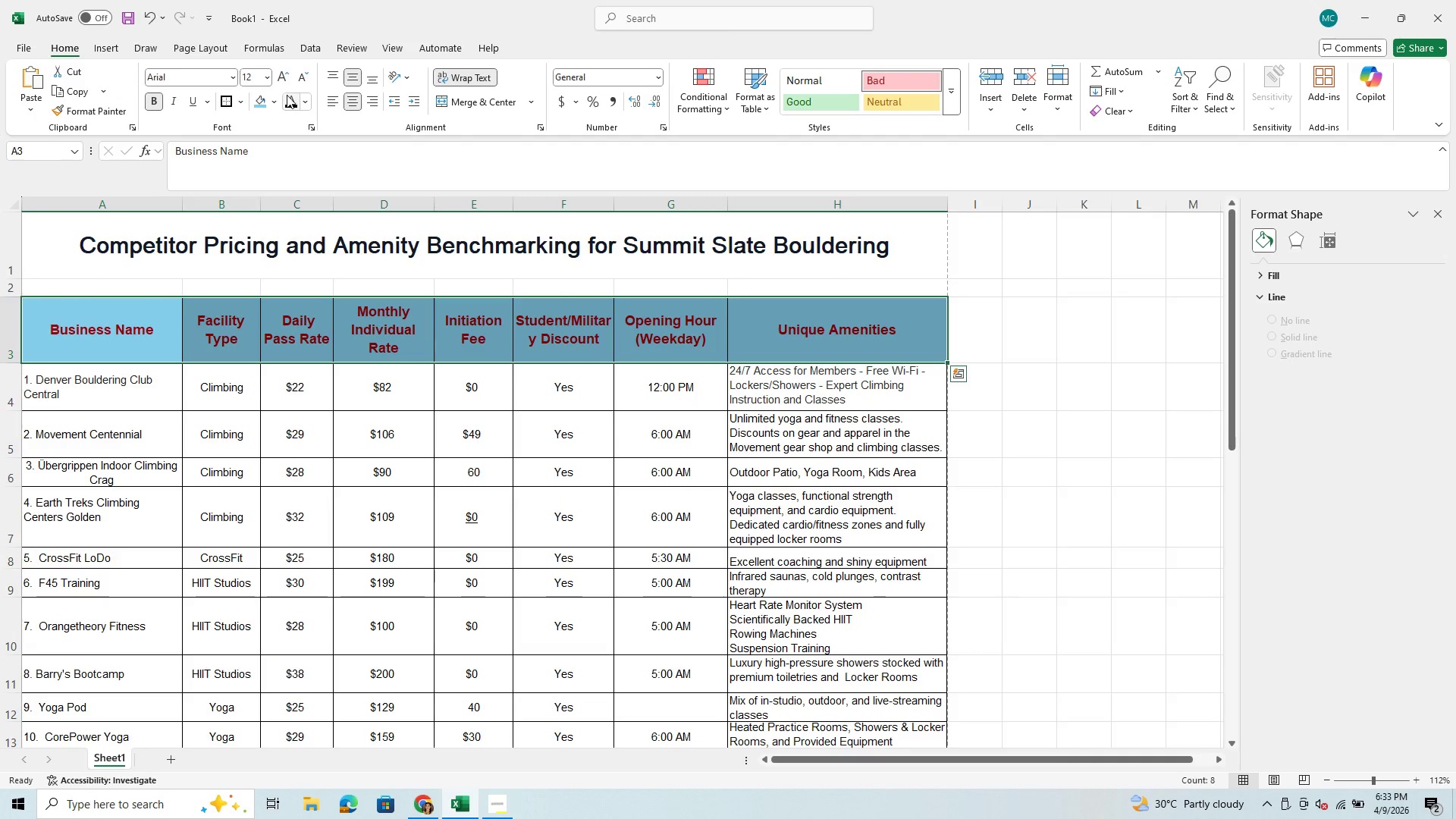 
left_click([290, 96])
 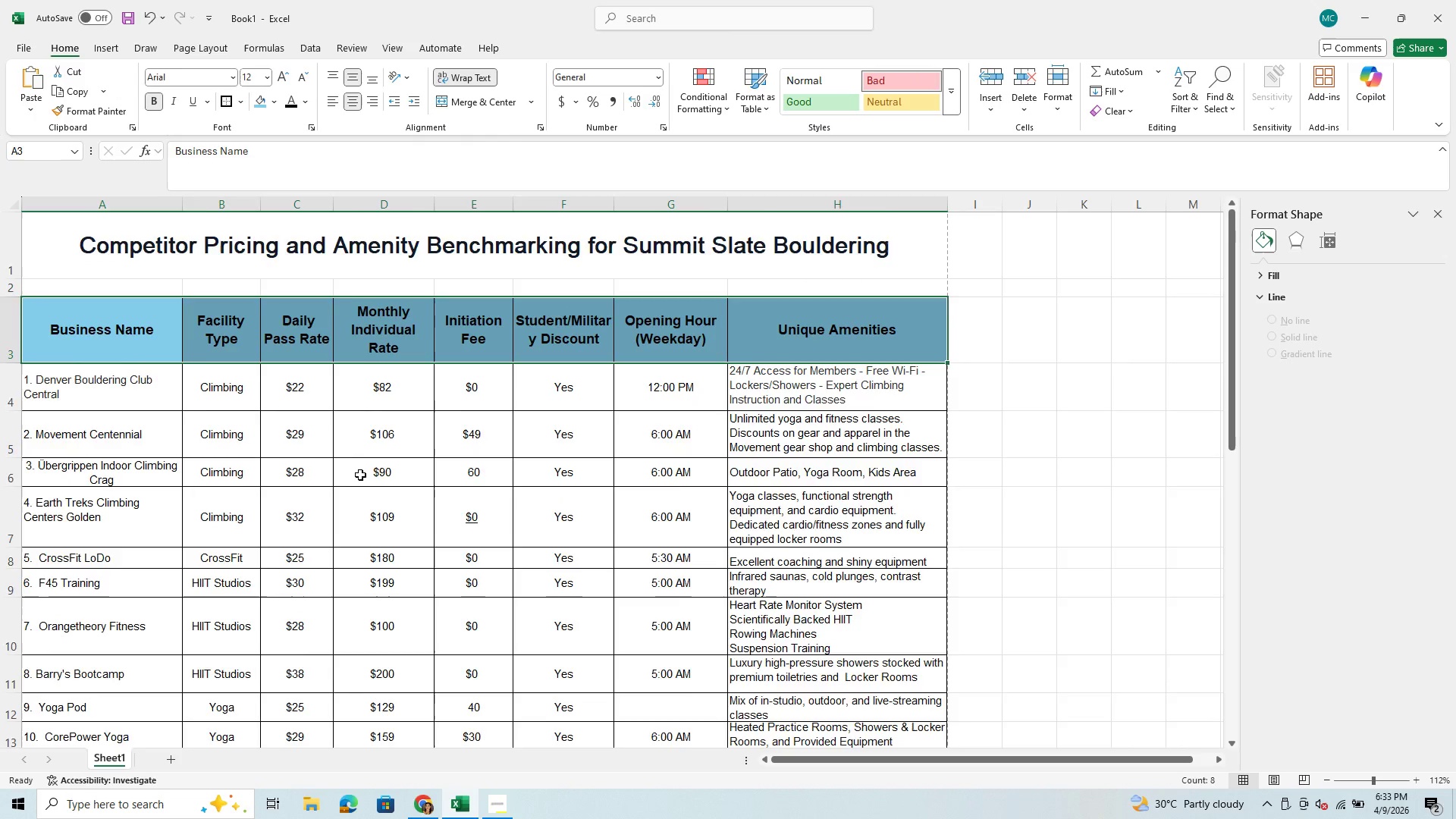 
scroll: coordinate [360, 475], scroll_direction: down, amount: 8.0
 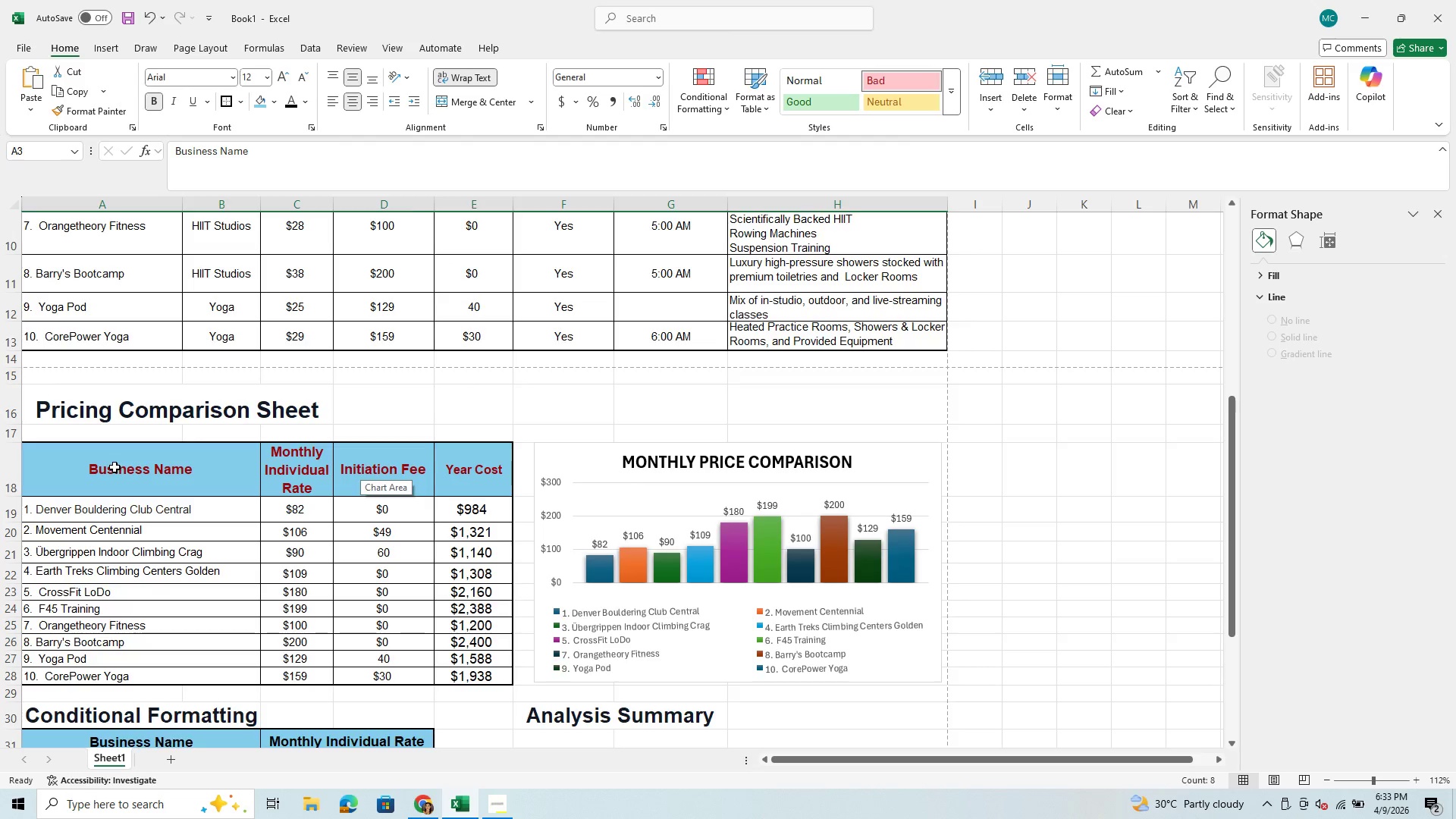 
left_click_drag(start_coordinate=[115, 467], to_coordinate=[468, 468])
 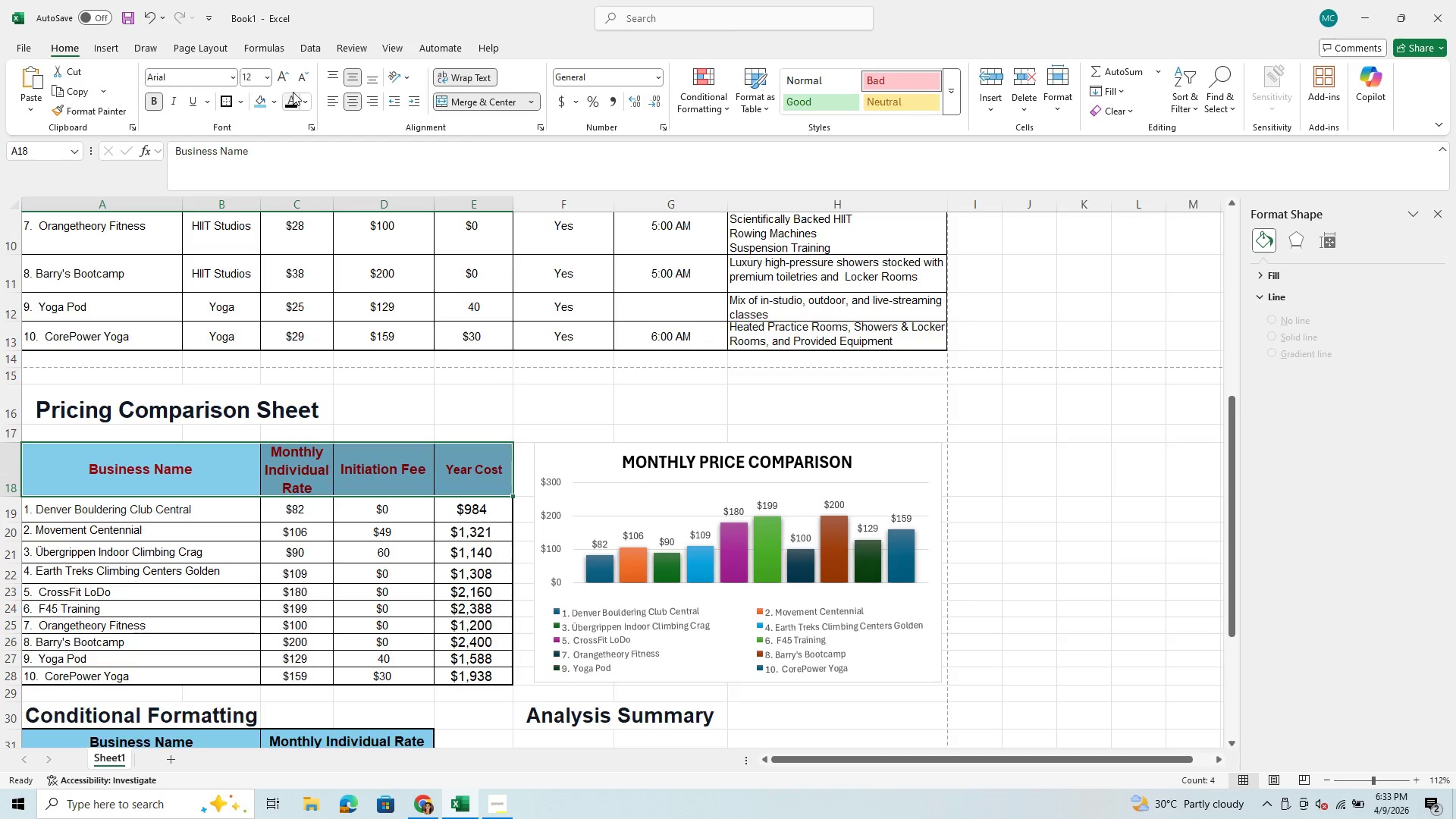 
left_click([293, 92])
 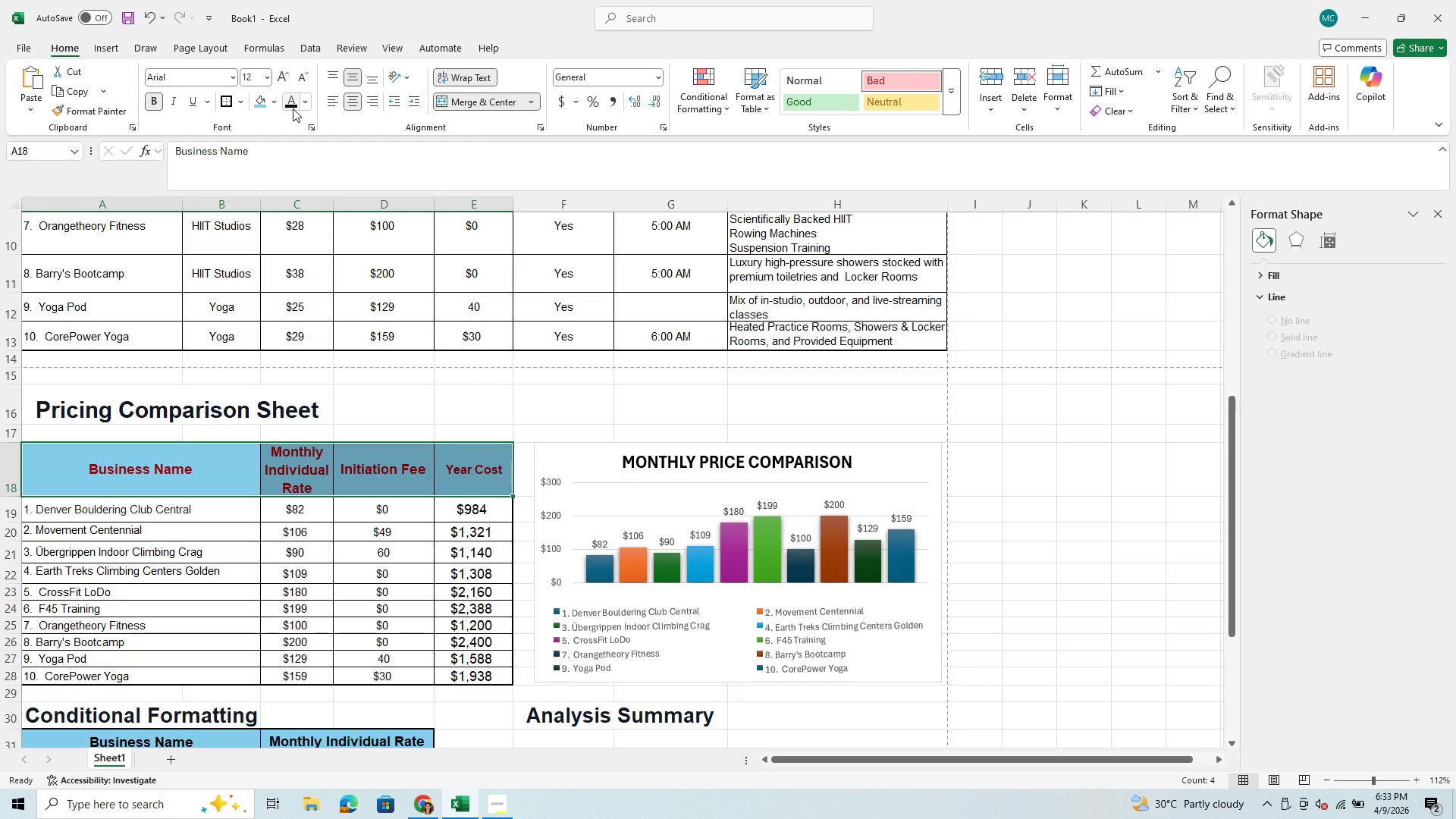 
left_click([293, 108])
 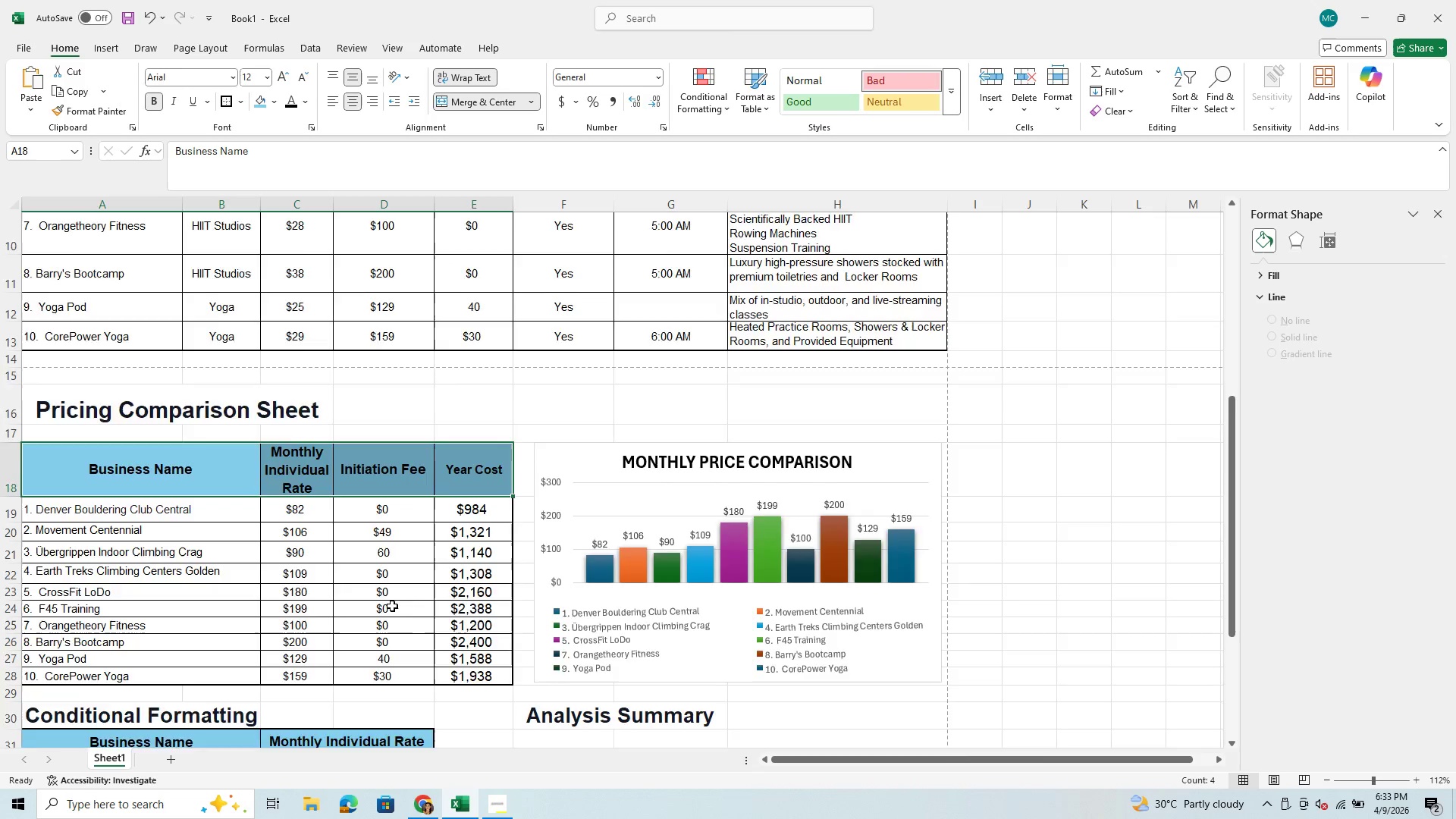 
scroll: coordinate [392, 606], scroll_direction: down, amount: 3.0
 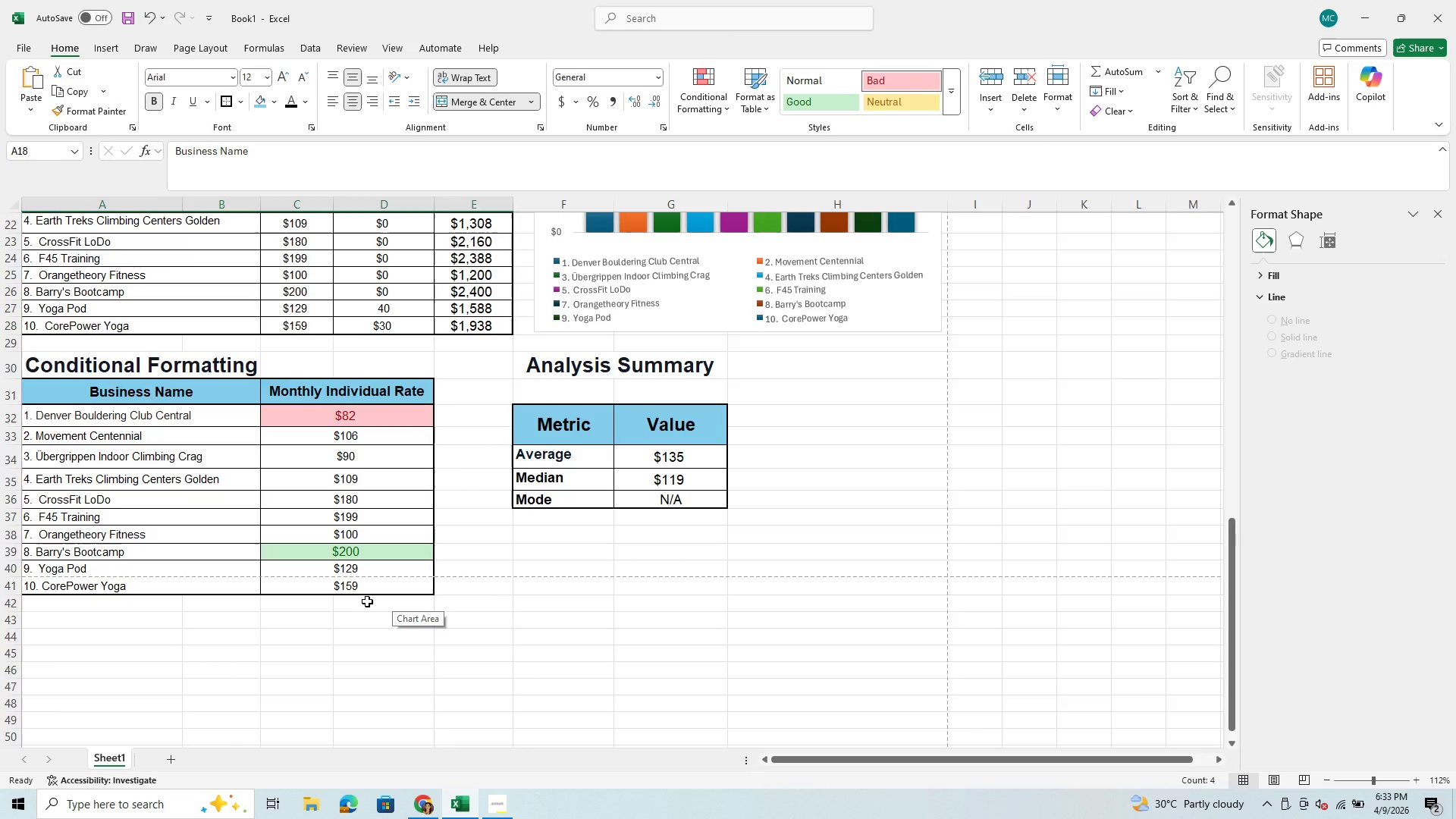 
scroll: coordinate [243, 582], scroll_direction: up, amount: 7.0
 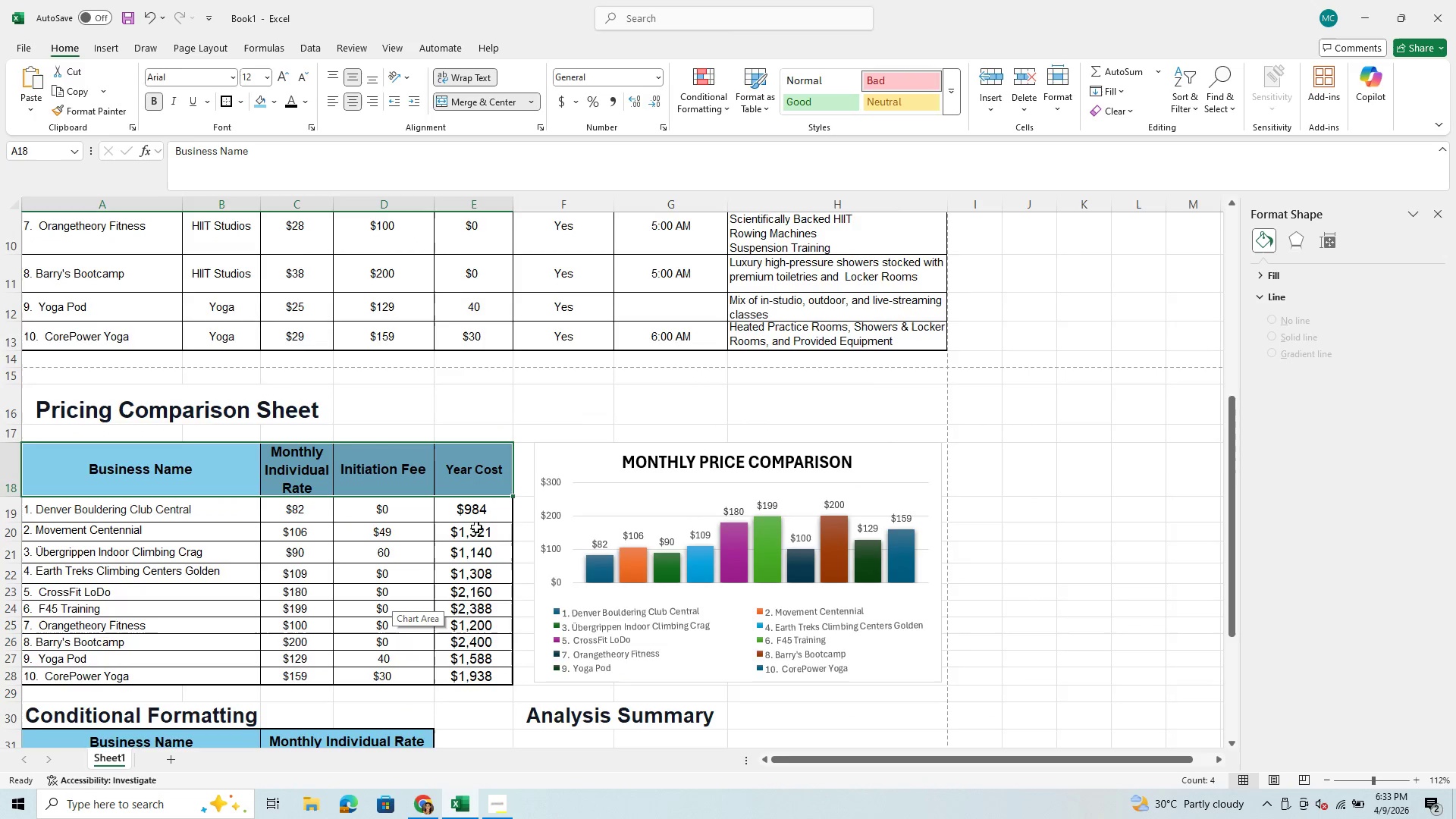 
scroll: coordinate [476, 533], scroll_direction: down, amount: 2.0
 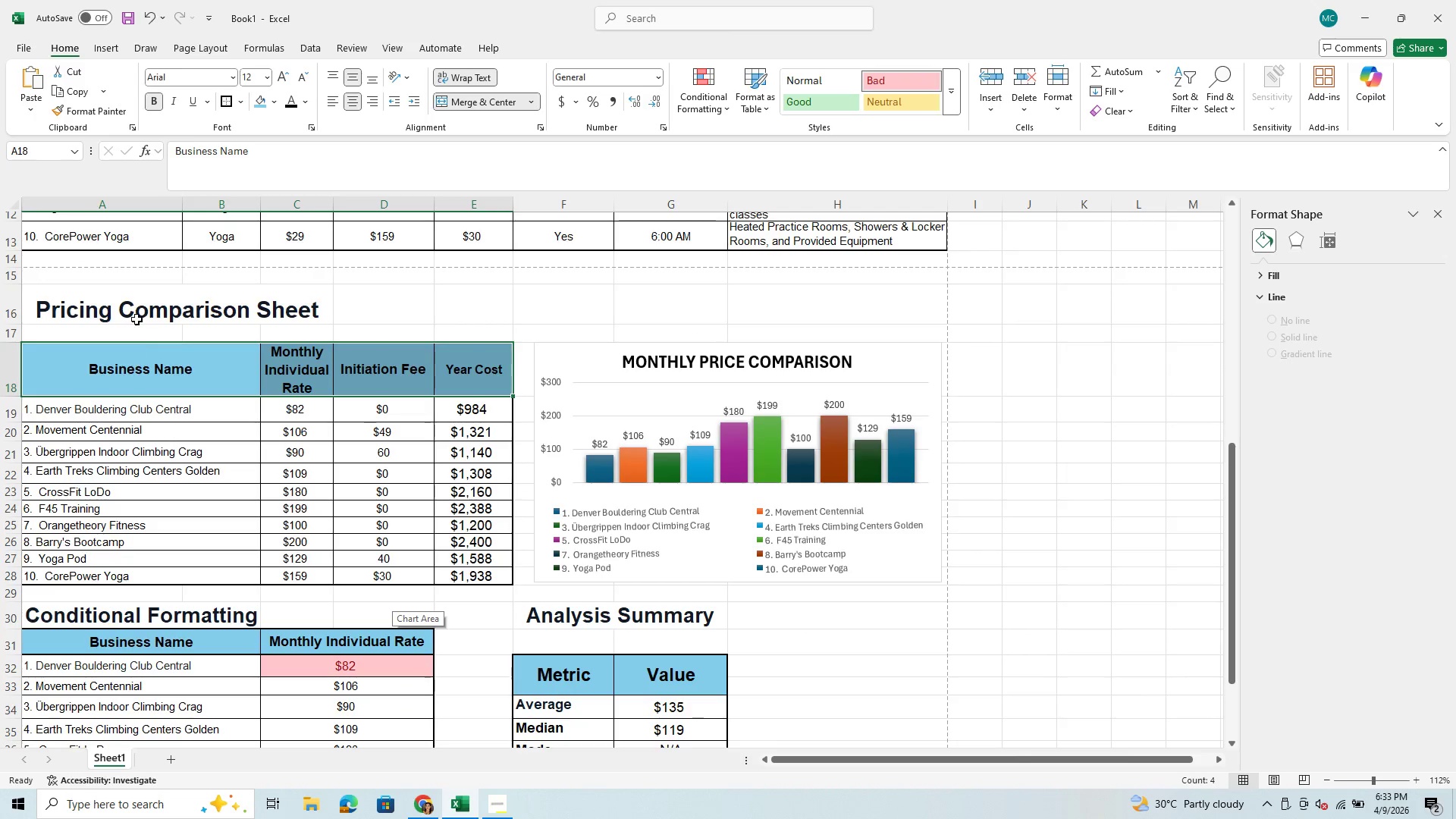 
left_click([137, 317])
 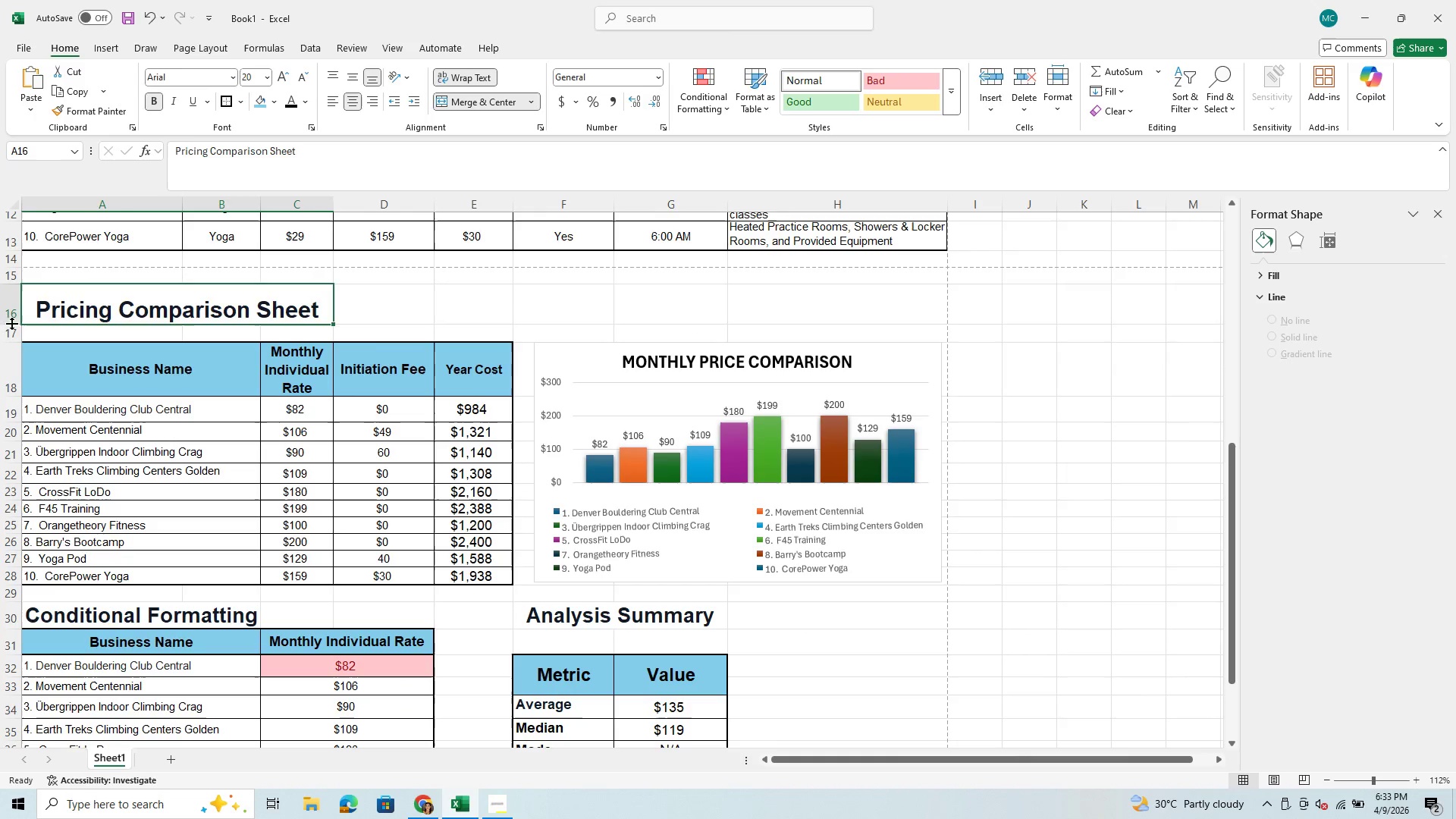 
left_click_drag(start_coordinate=[13, 324], to_coordinate=[13, 315])
 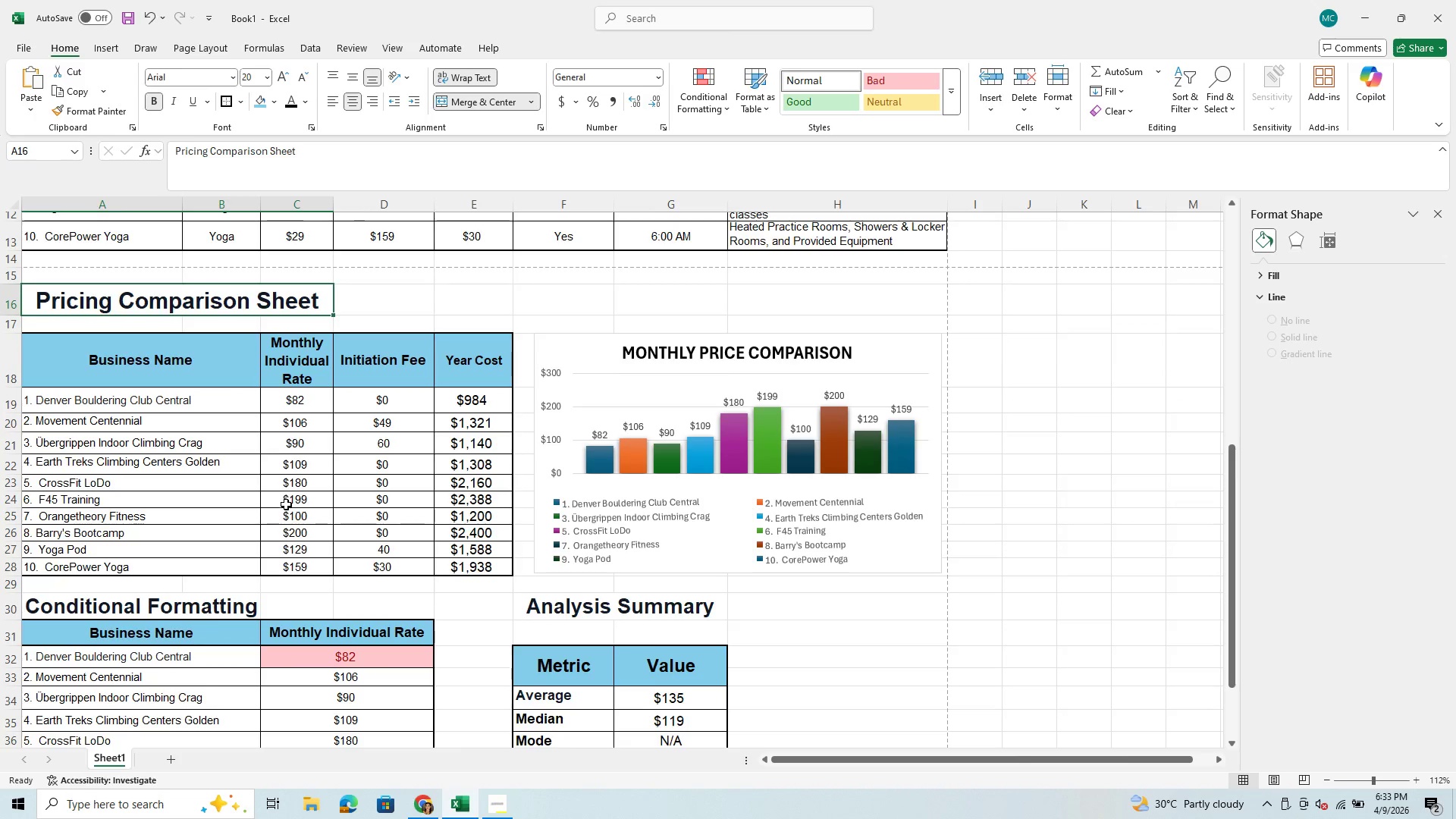 
scroll: coordinate [294, 526], scroll_direction: down, amount: 7.0
 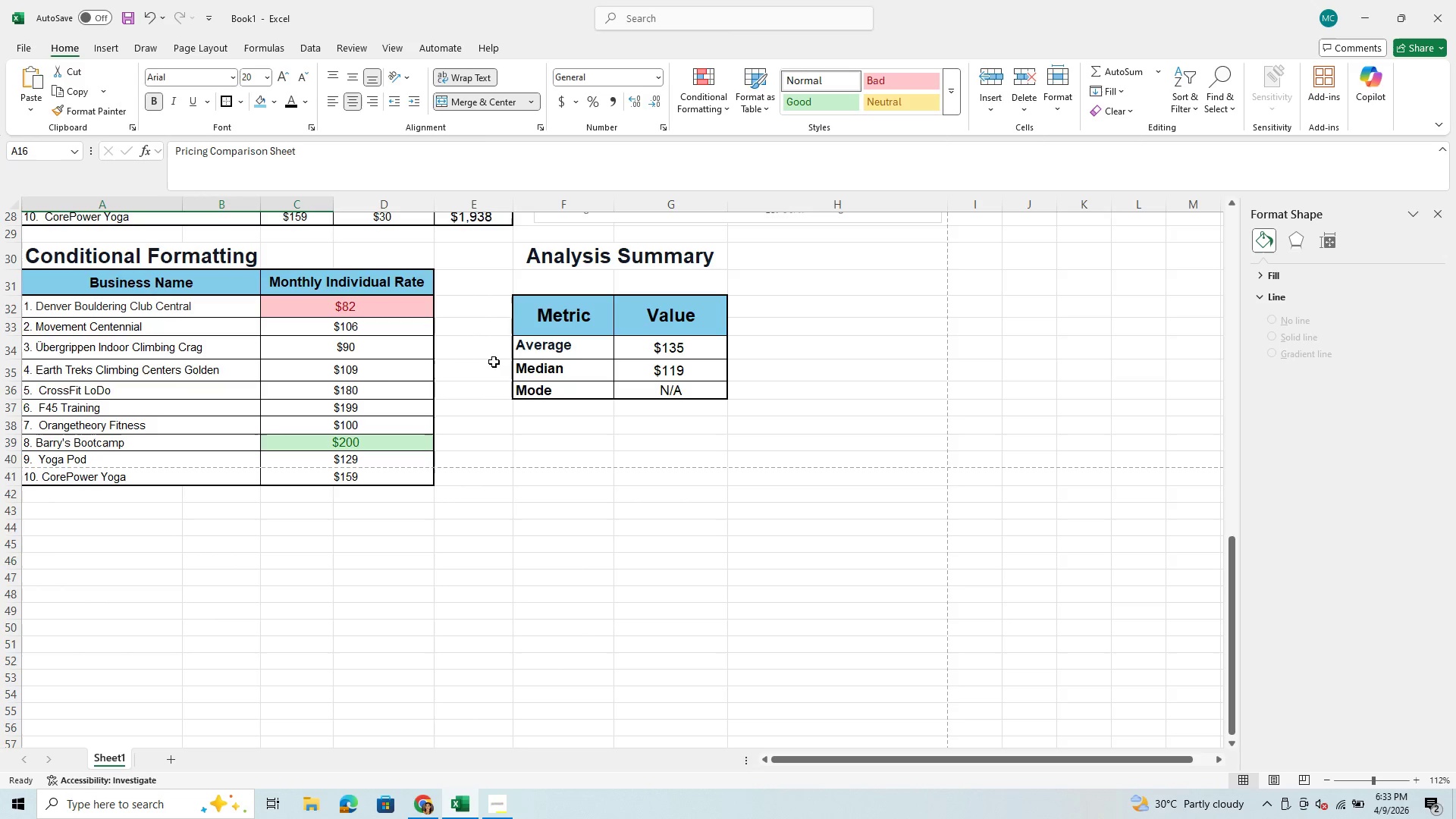 
scroll: coordinate [451, 442], scroll_direction: up, amount: 12.0
 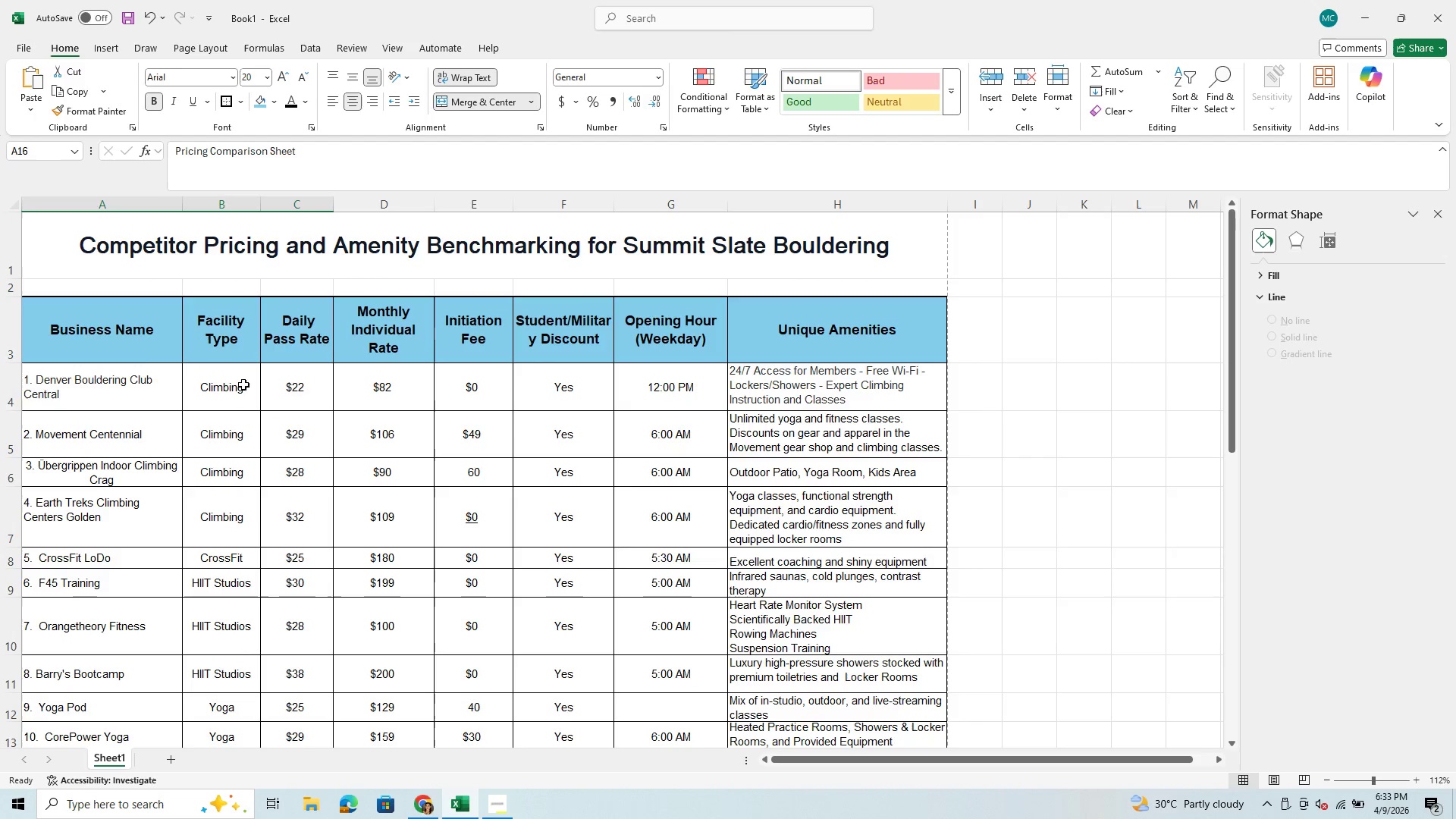 
mouse_move([41, 284])
 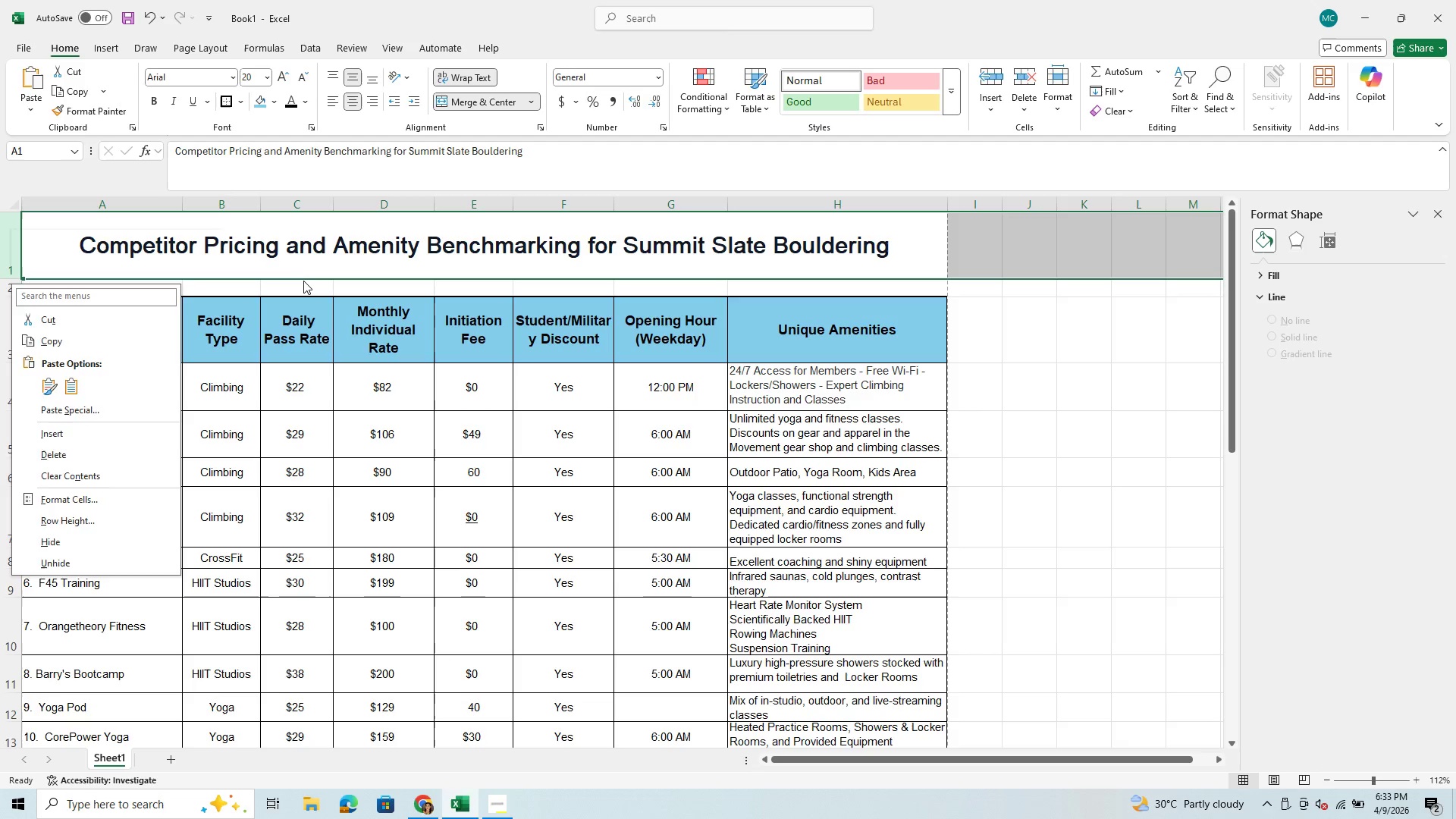 
left_click([303, 281])
 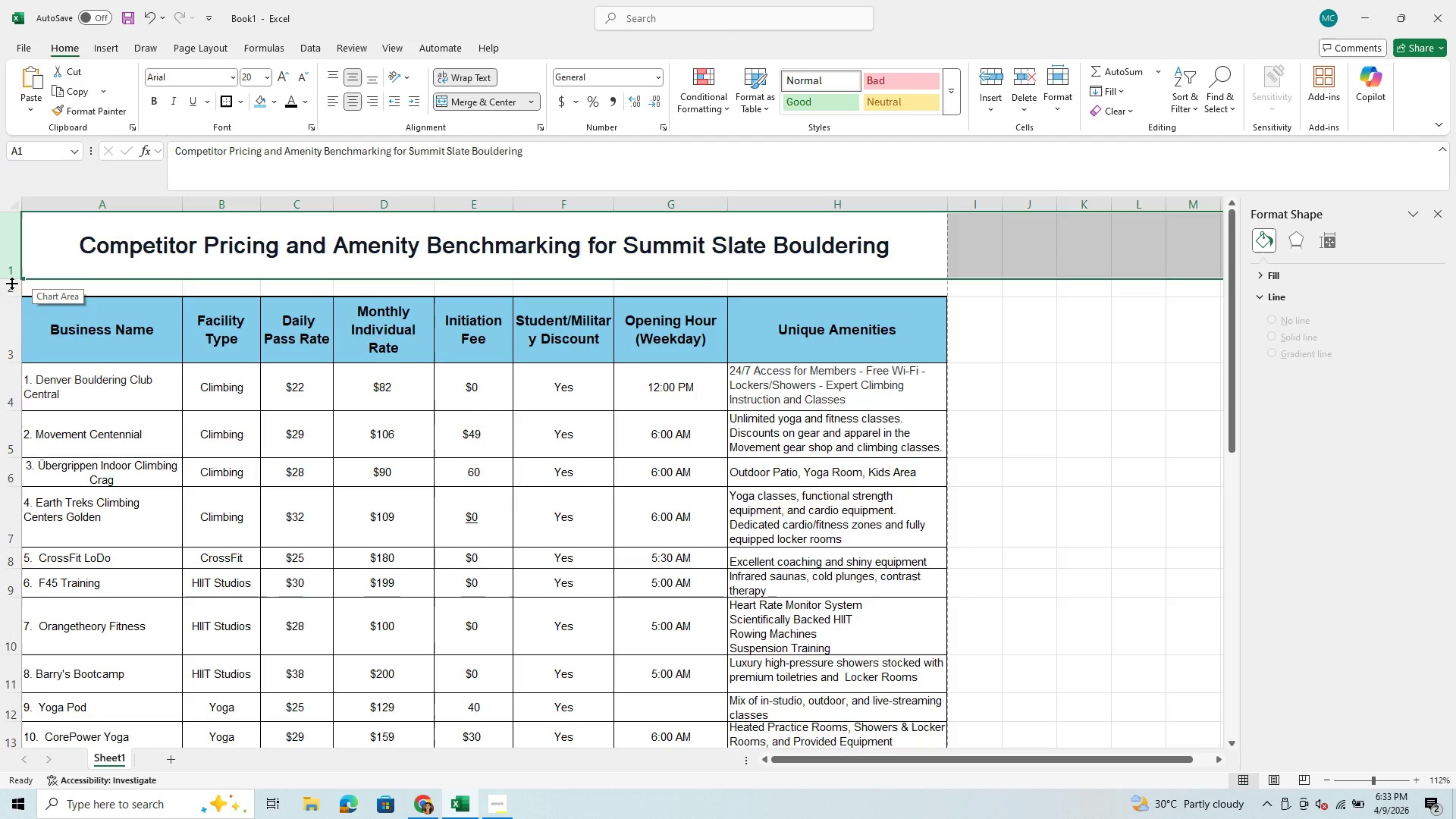 
left_click_drag(start_coordinate=[11, 283], to_coordinate=[18, 266])
 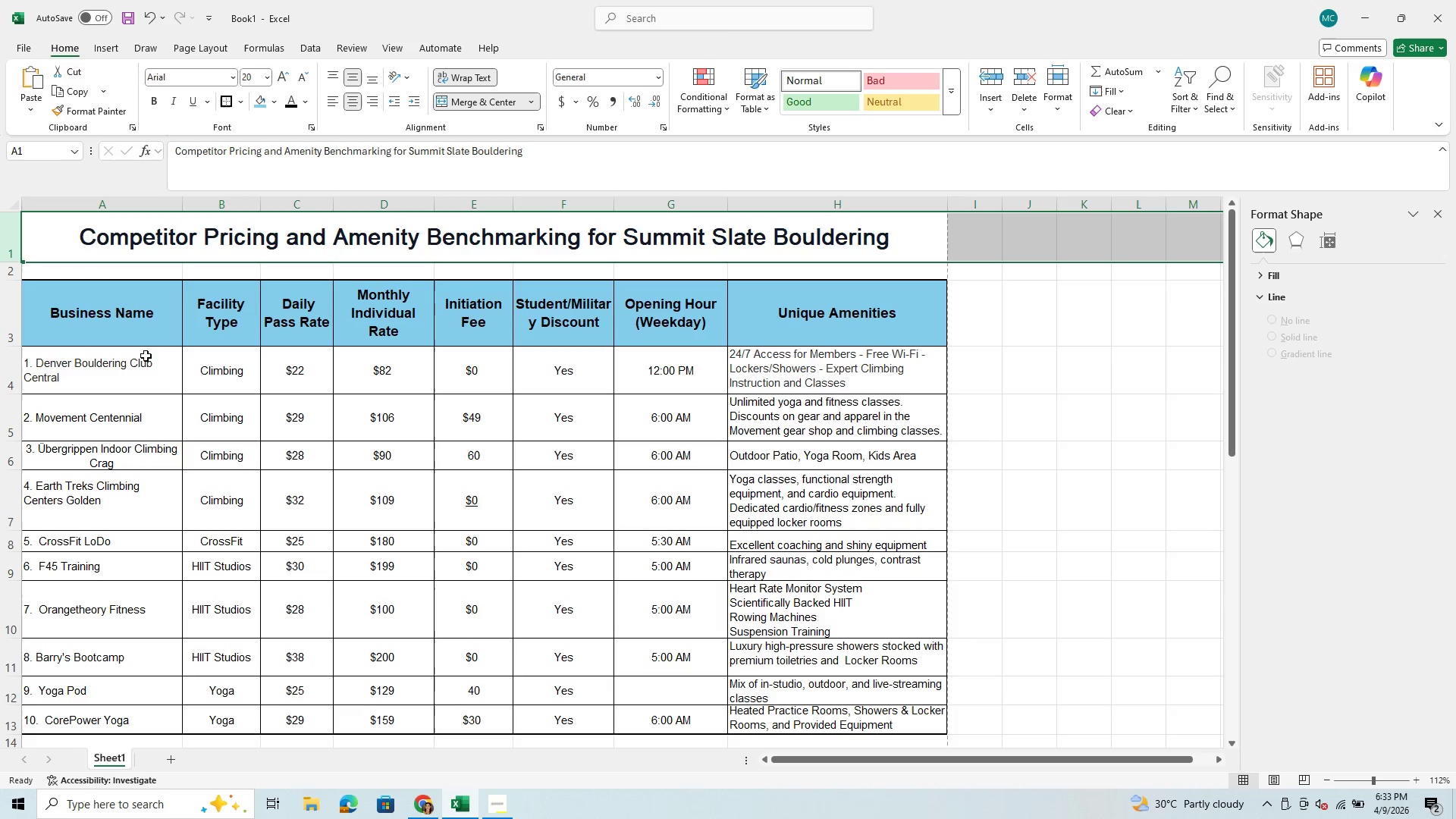 
scroll: coordinate [206, 432], scroll_direction: down, amount: 16.0
 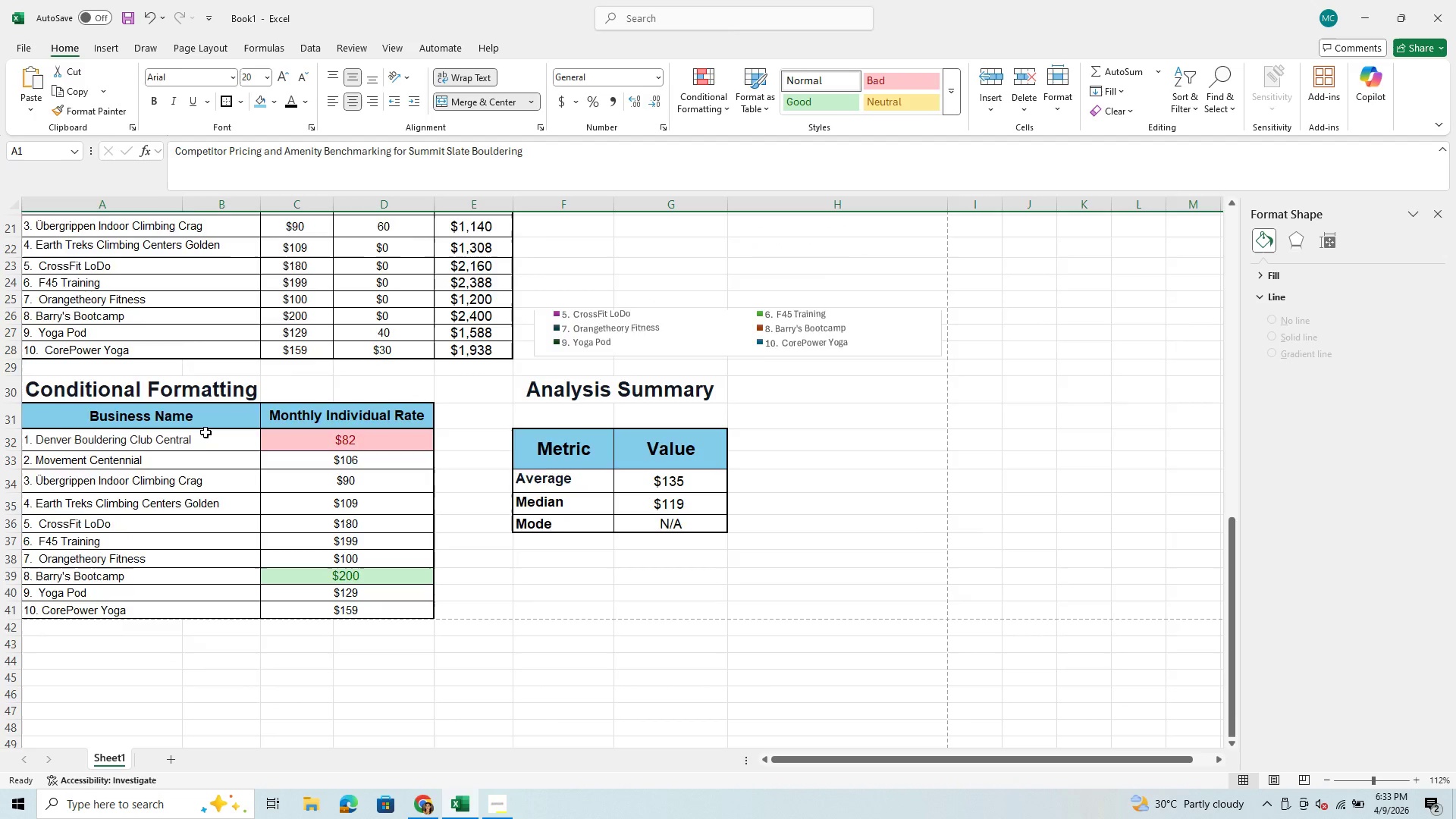 
scroll: coordinate [206, 432], scroll_direction: up, amount: 3.0
 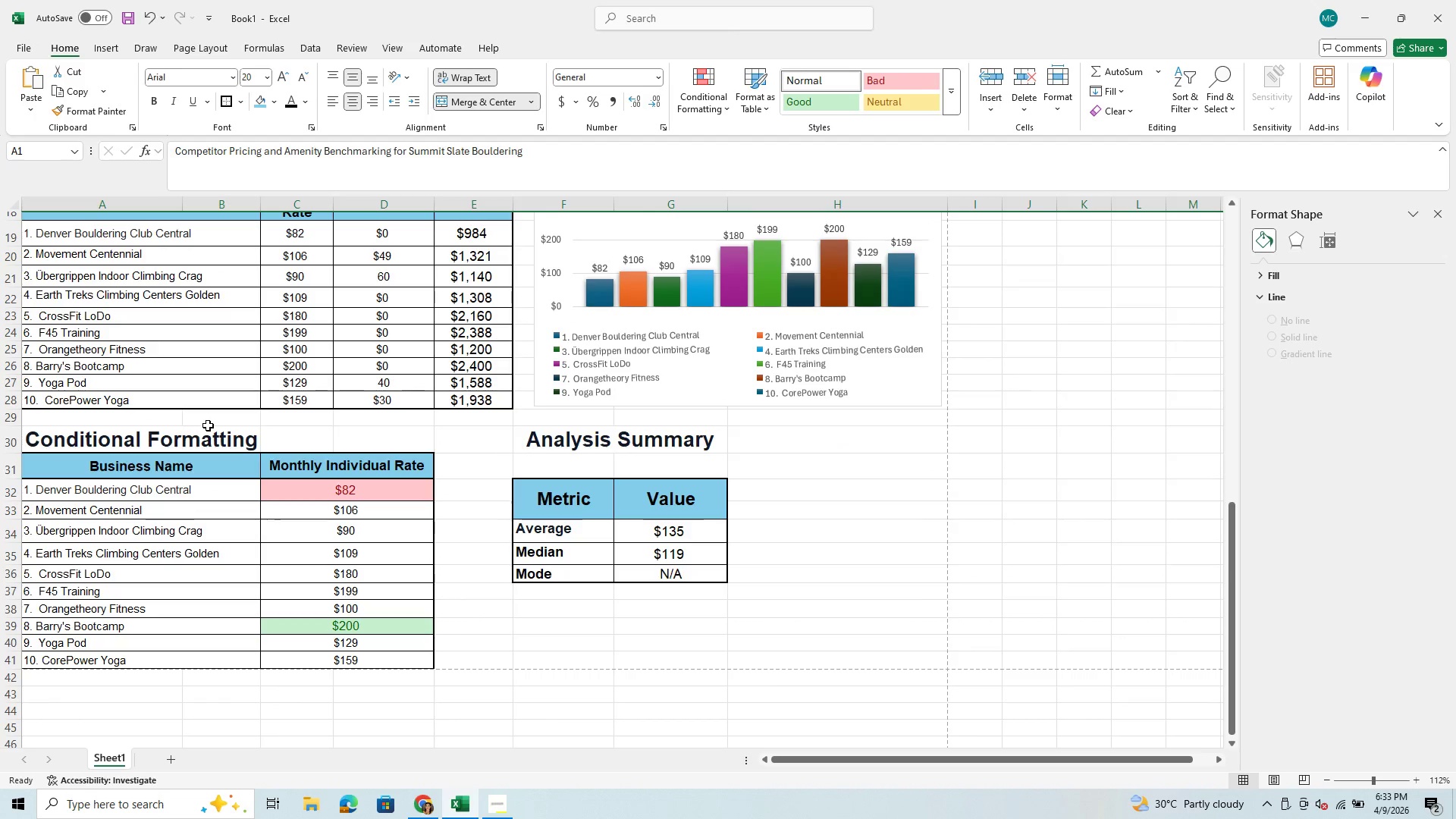 
key(Control+ControlLeft)
 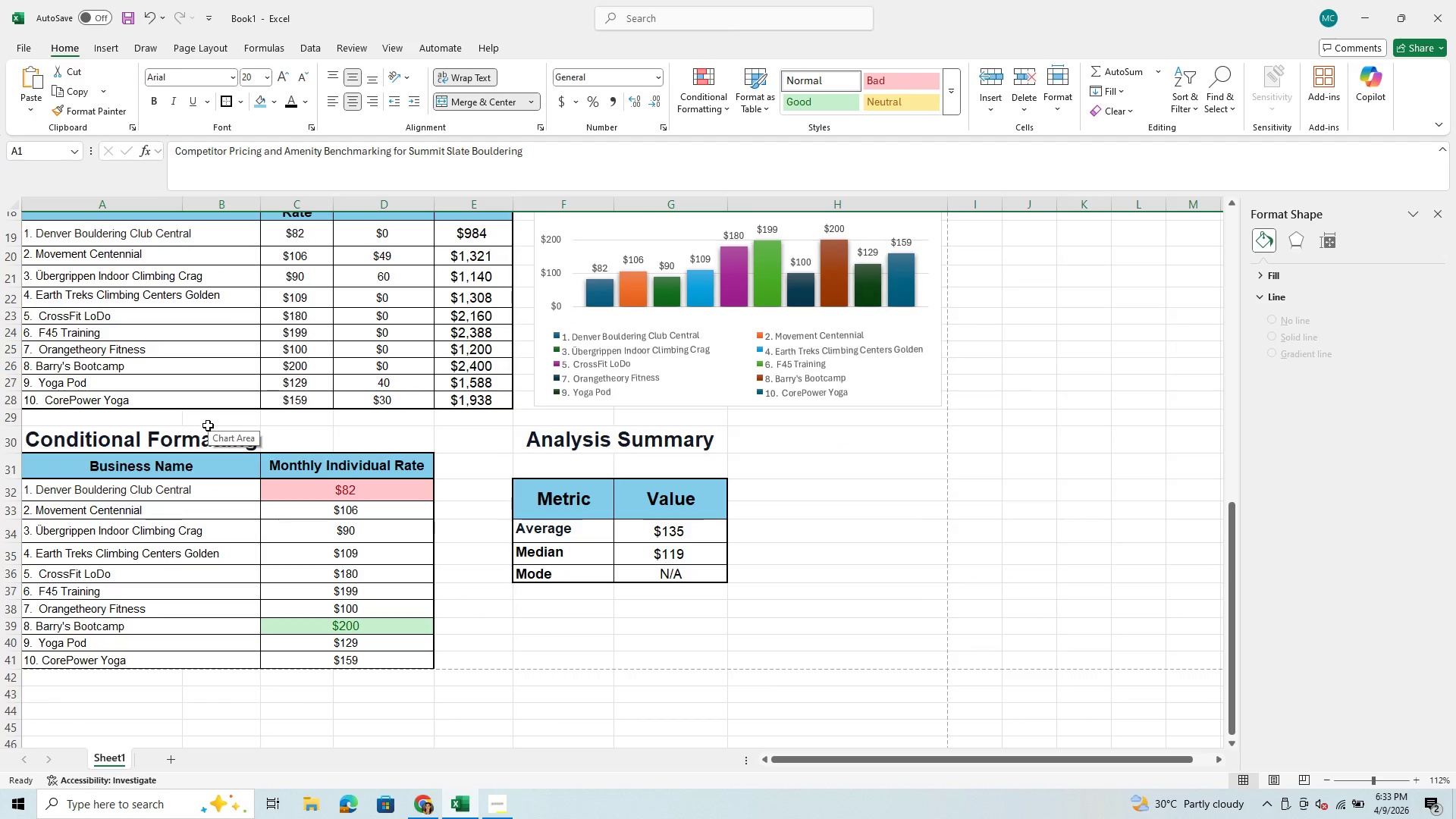 
key(Control+S)
 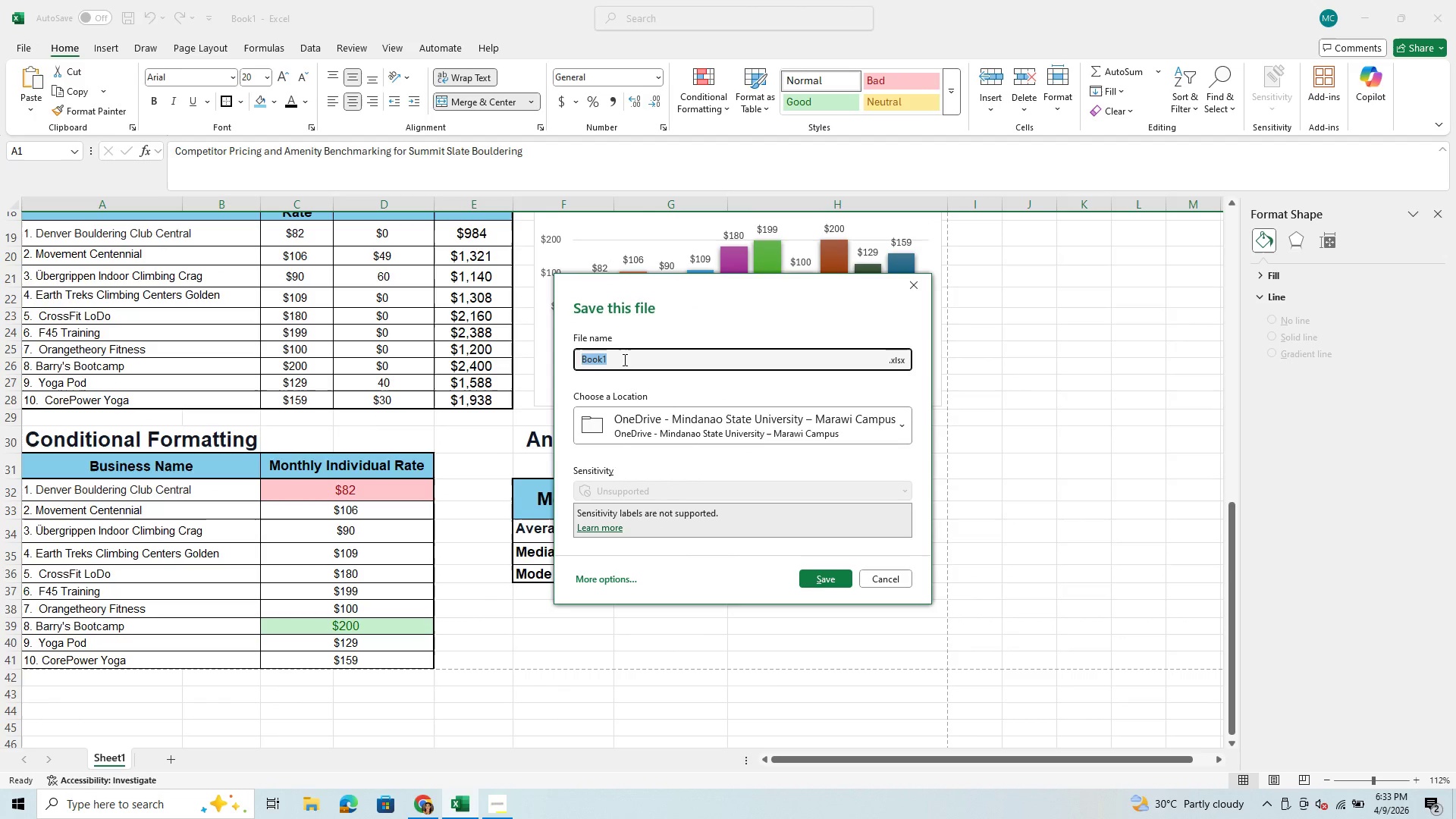 
left_click_drag(start_coordinate=[624, 362], to_coordinate=[585, 353])
 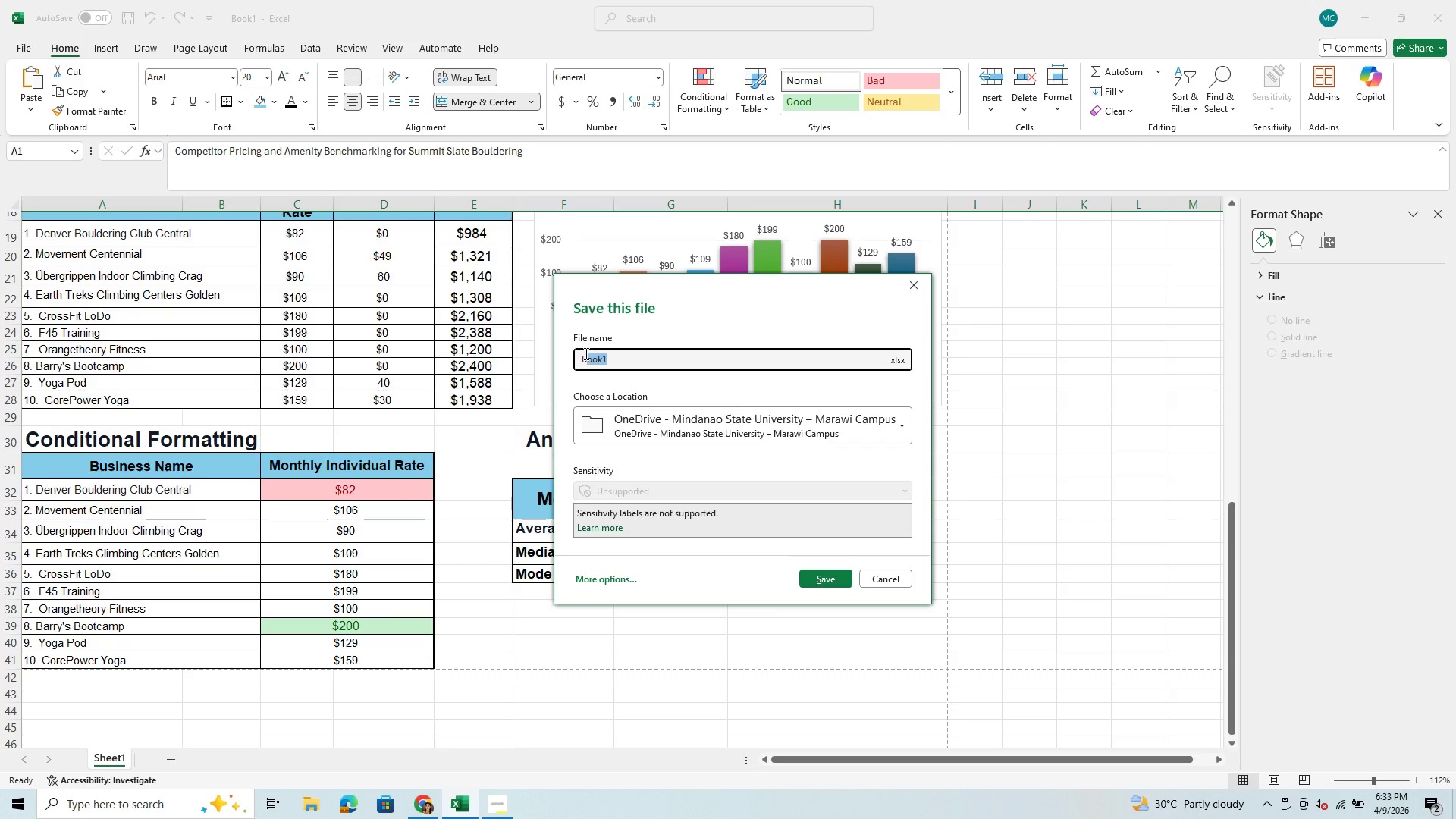 
hold_key(key=ControlLeft, duration=1.5)
 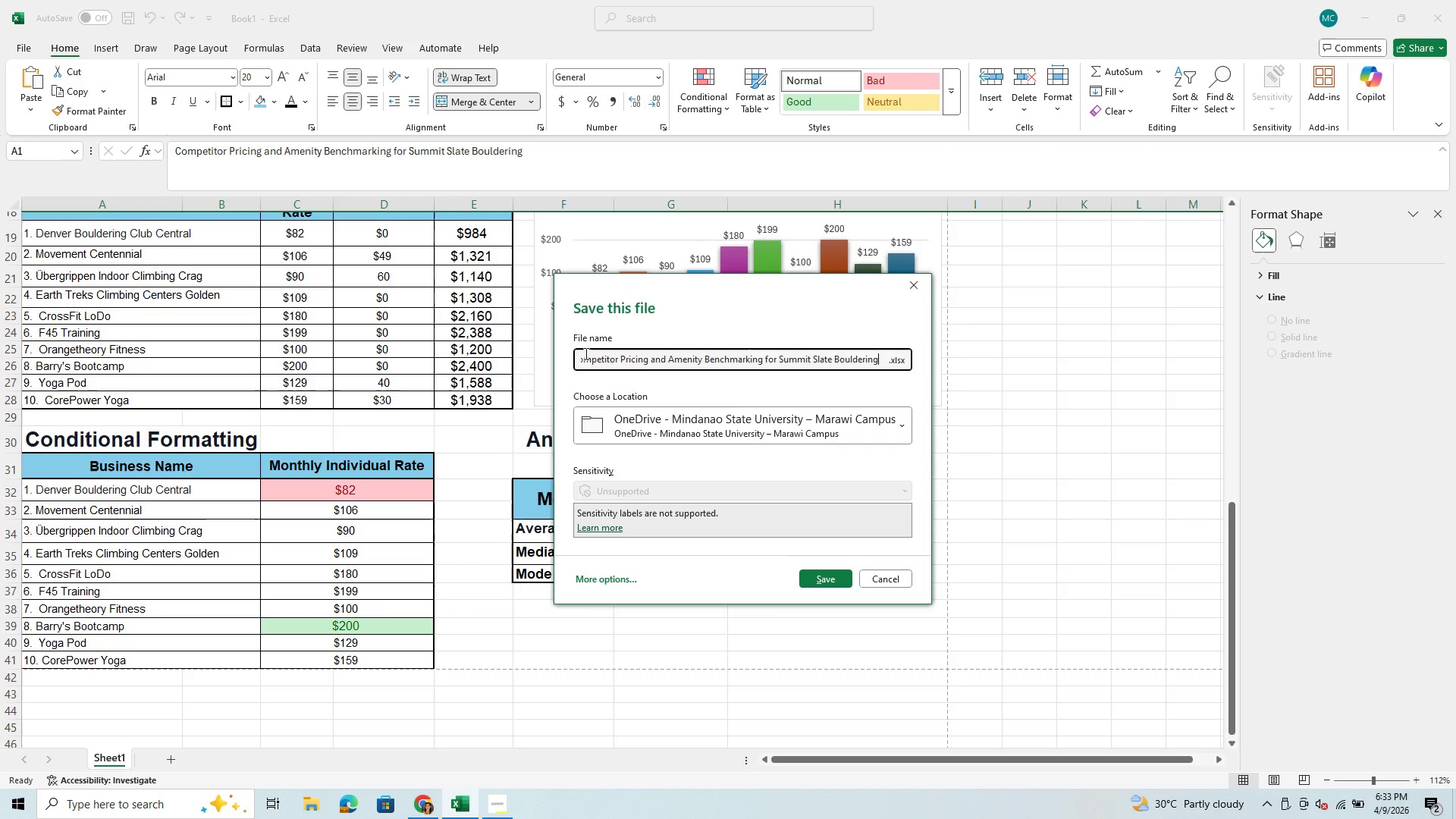 
key(Control+V)
 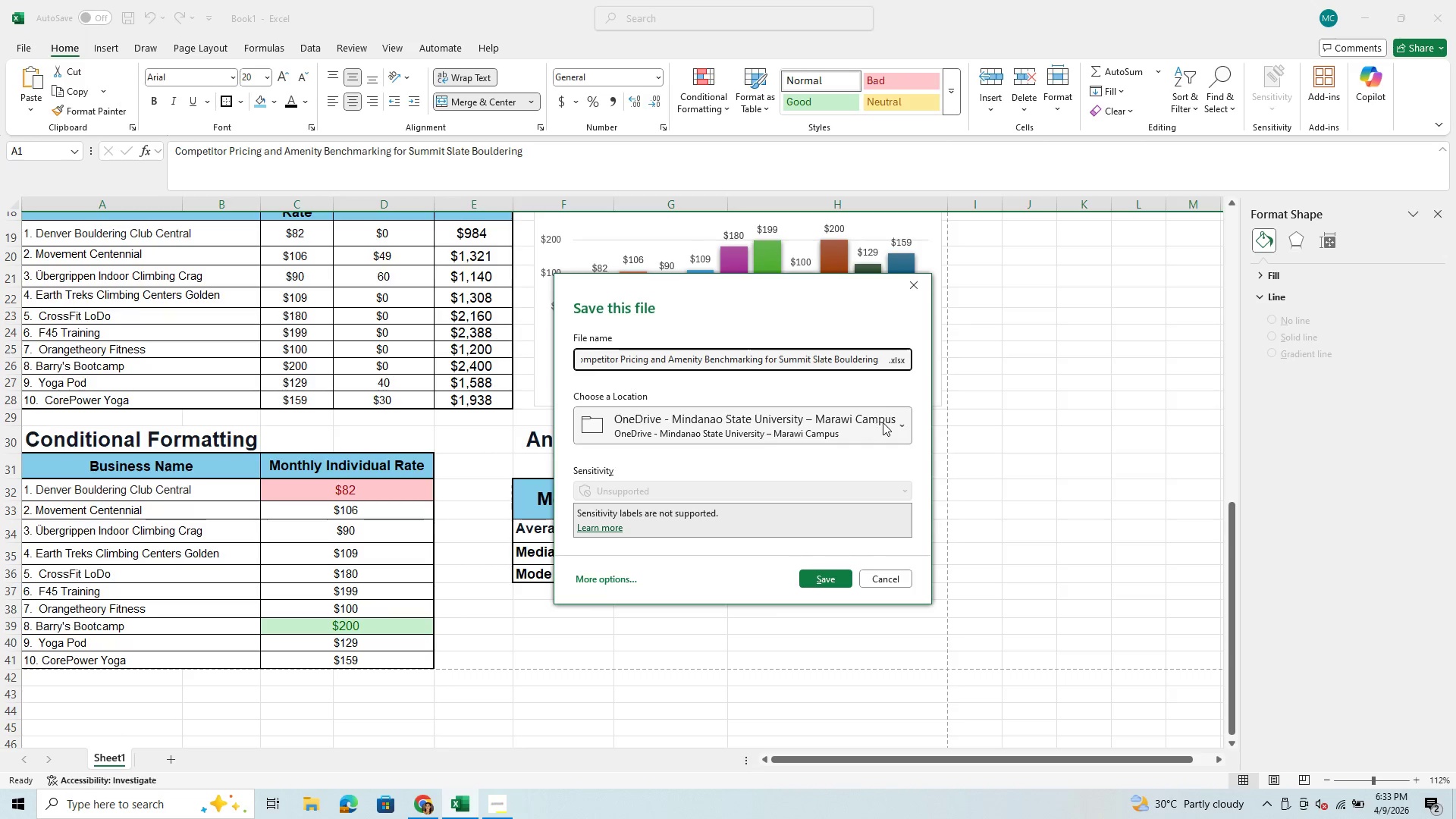 
left_click([902, 422])
 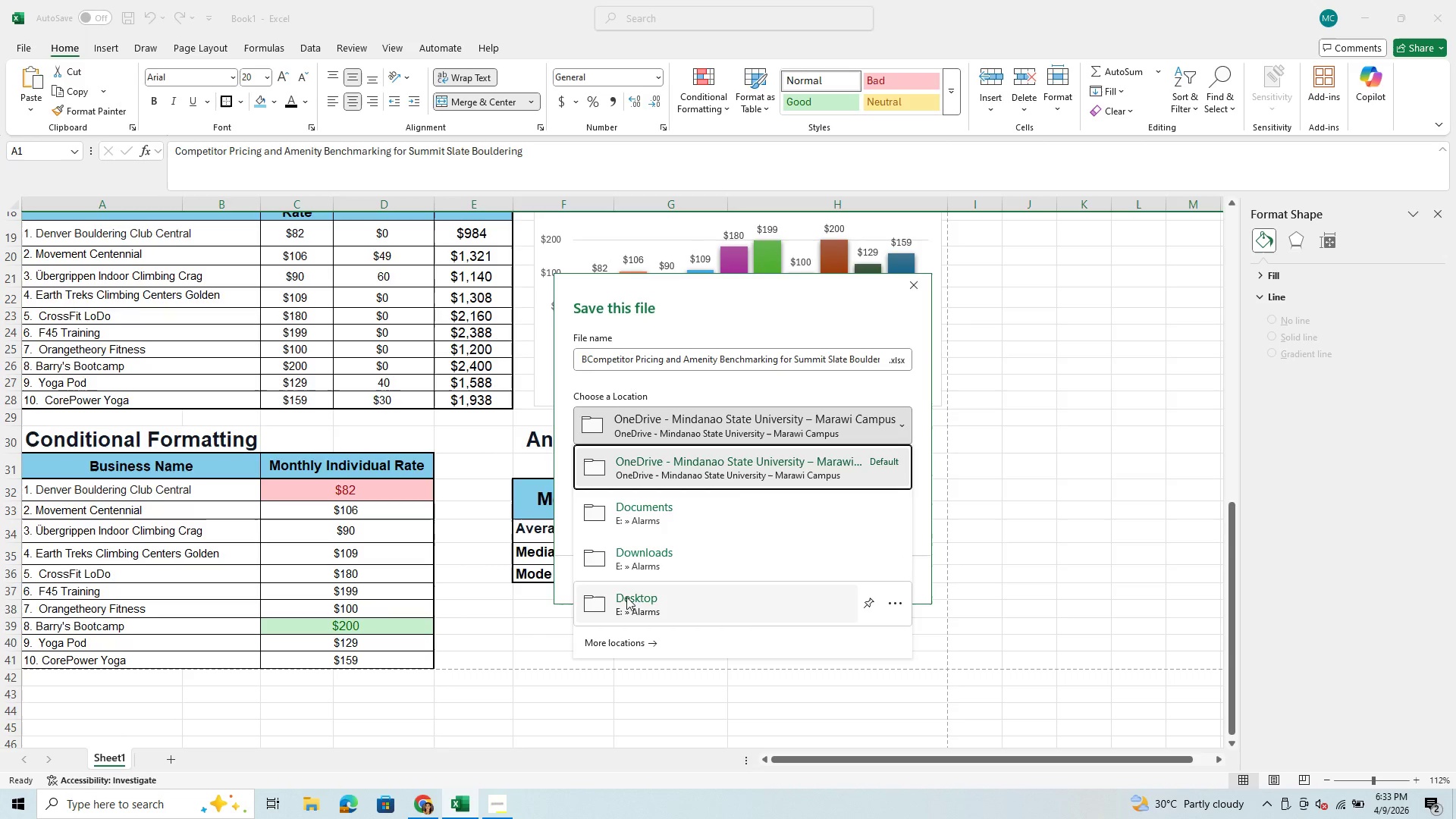 
left_click([626, 599])
 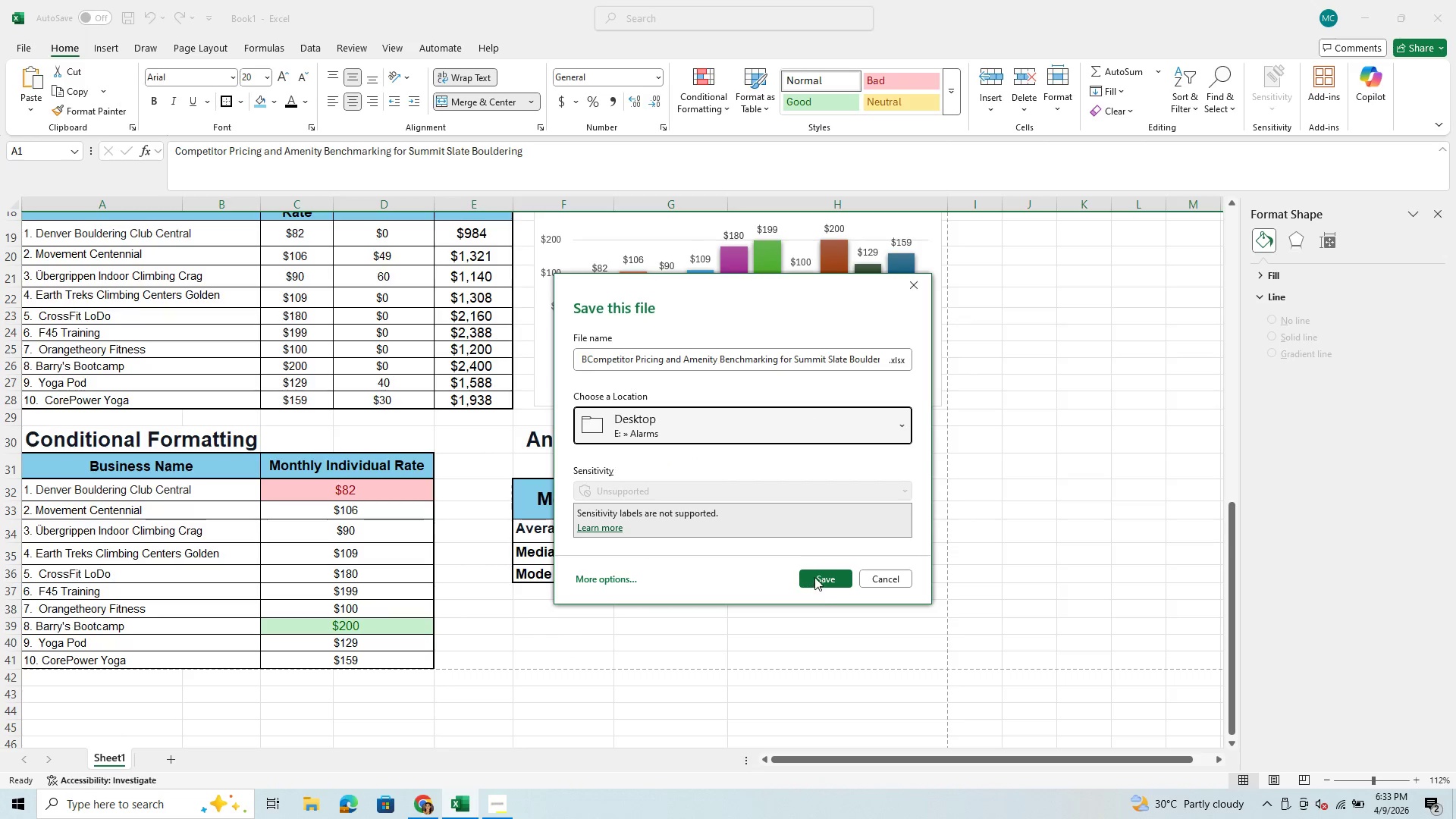 
left_click([825, 583])
 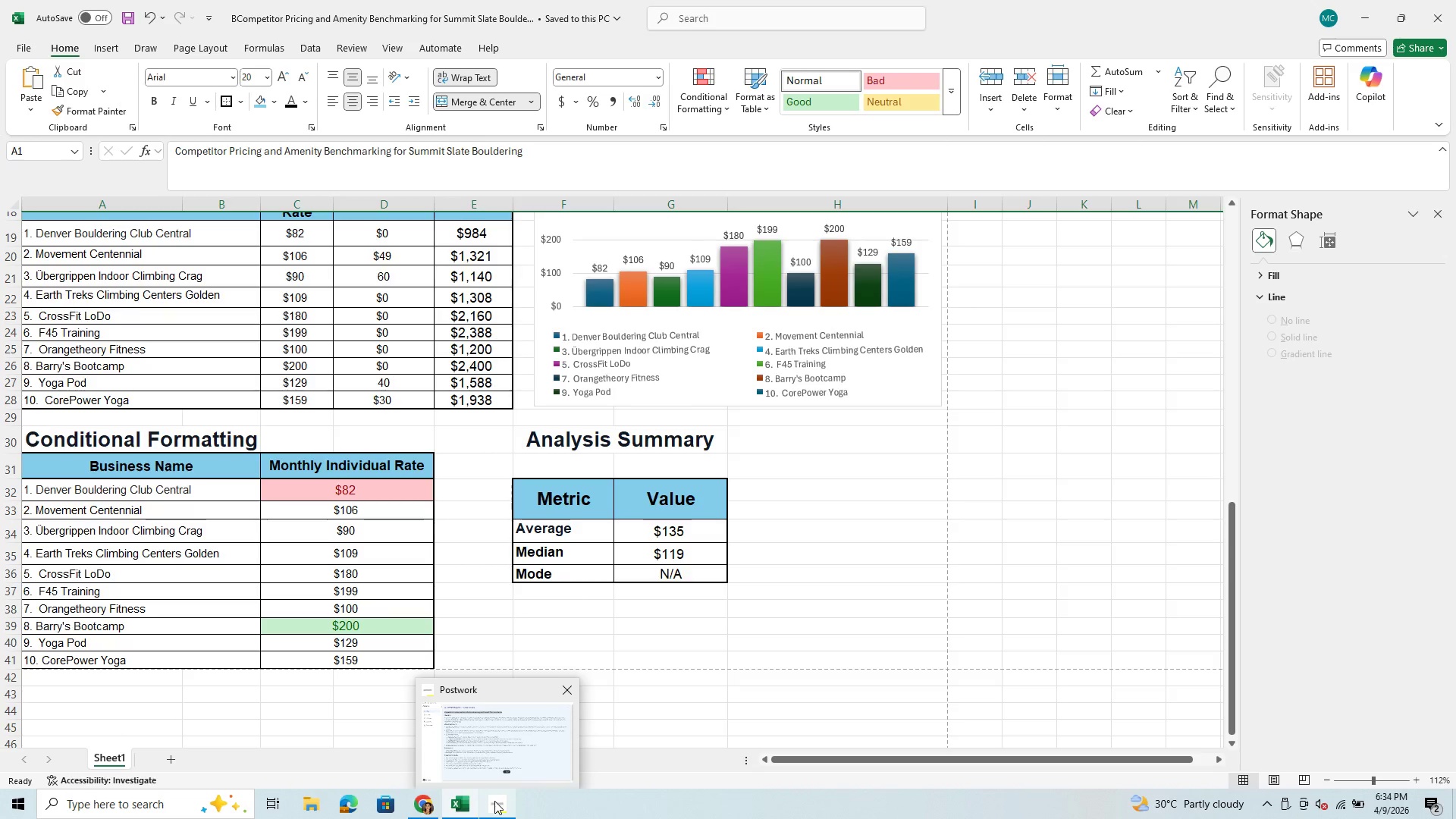 
wait(6.34)
 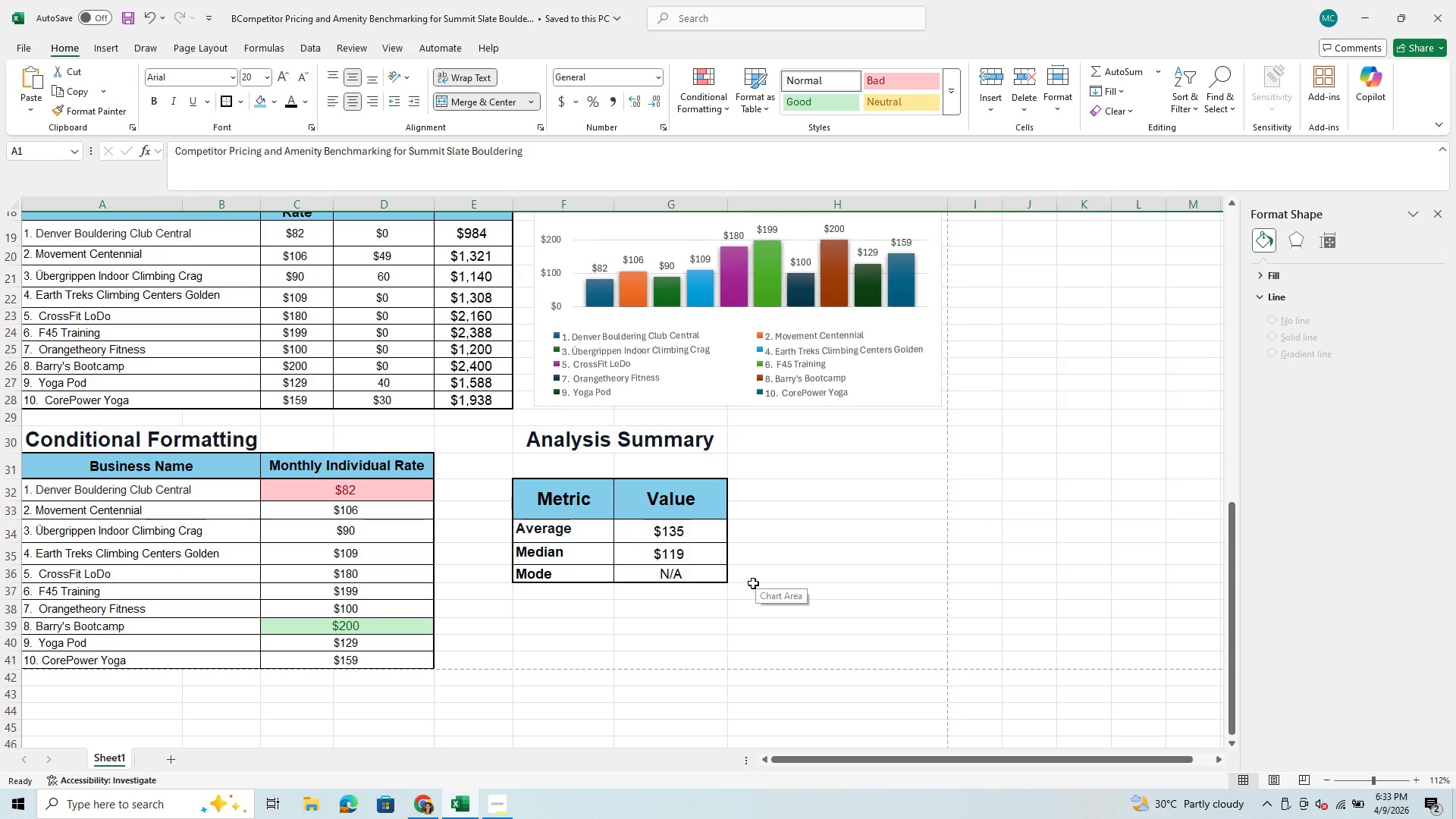 
left_click([494, 801])